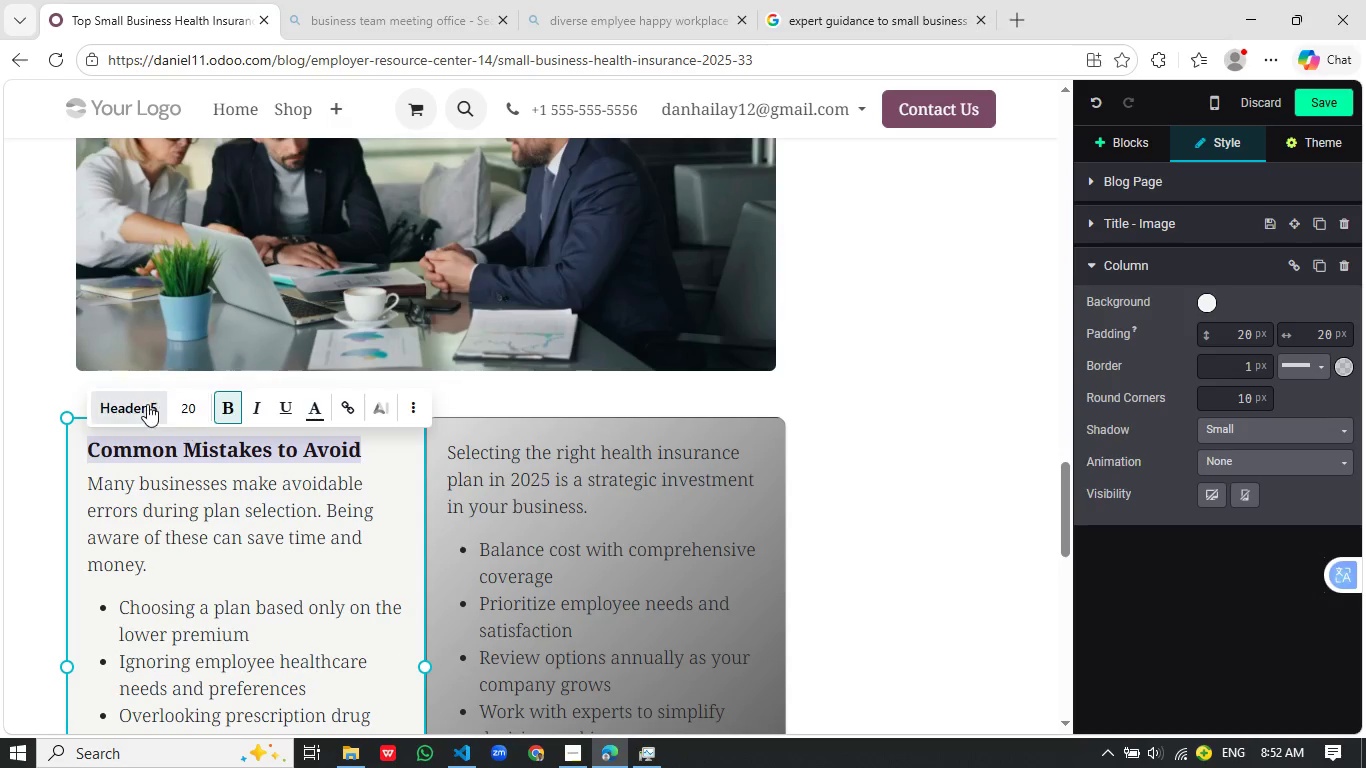 
wait(5.38)
 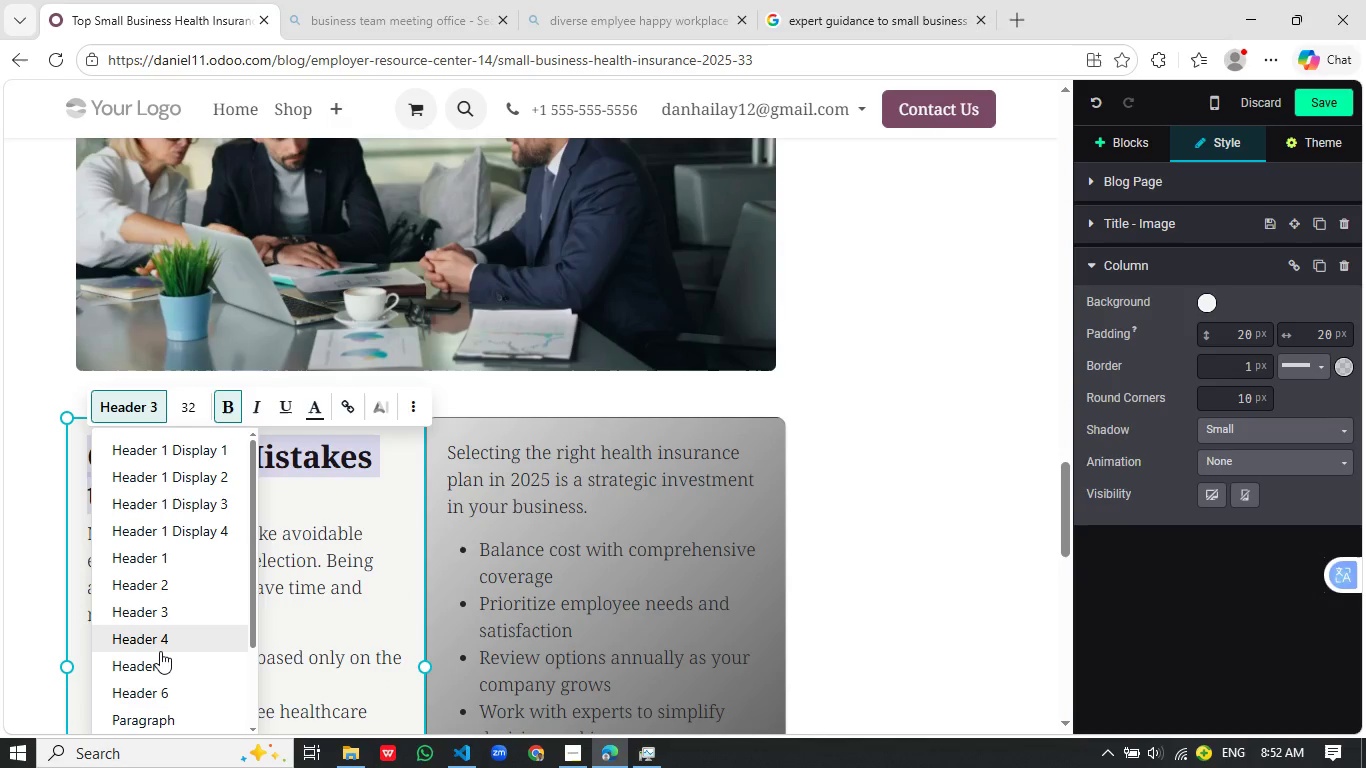 
left_click([147, 404])
 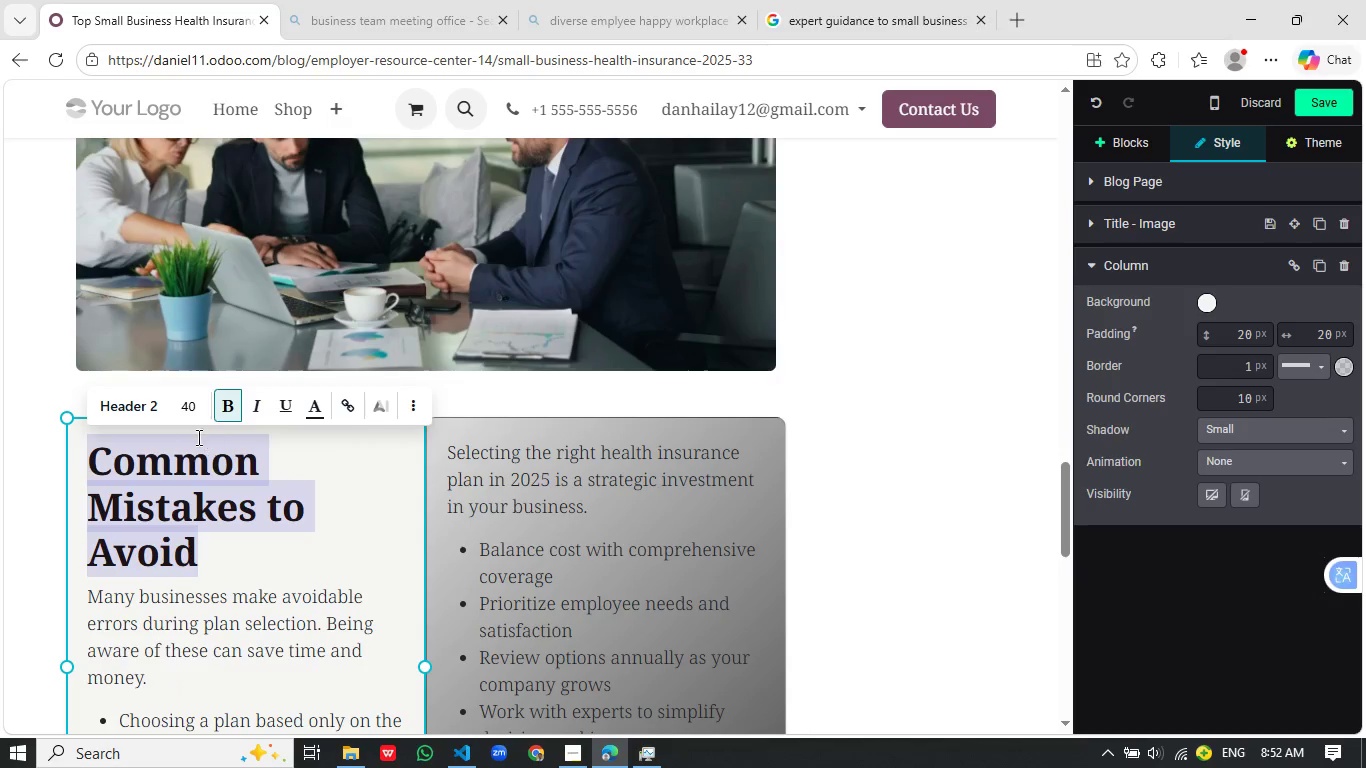 
left_click([189, 240])
 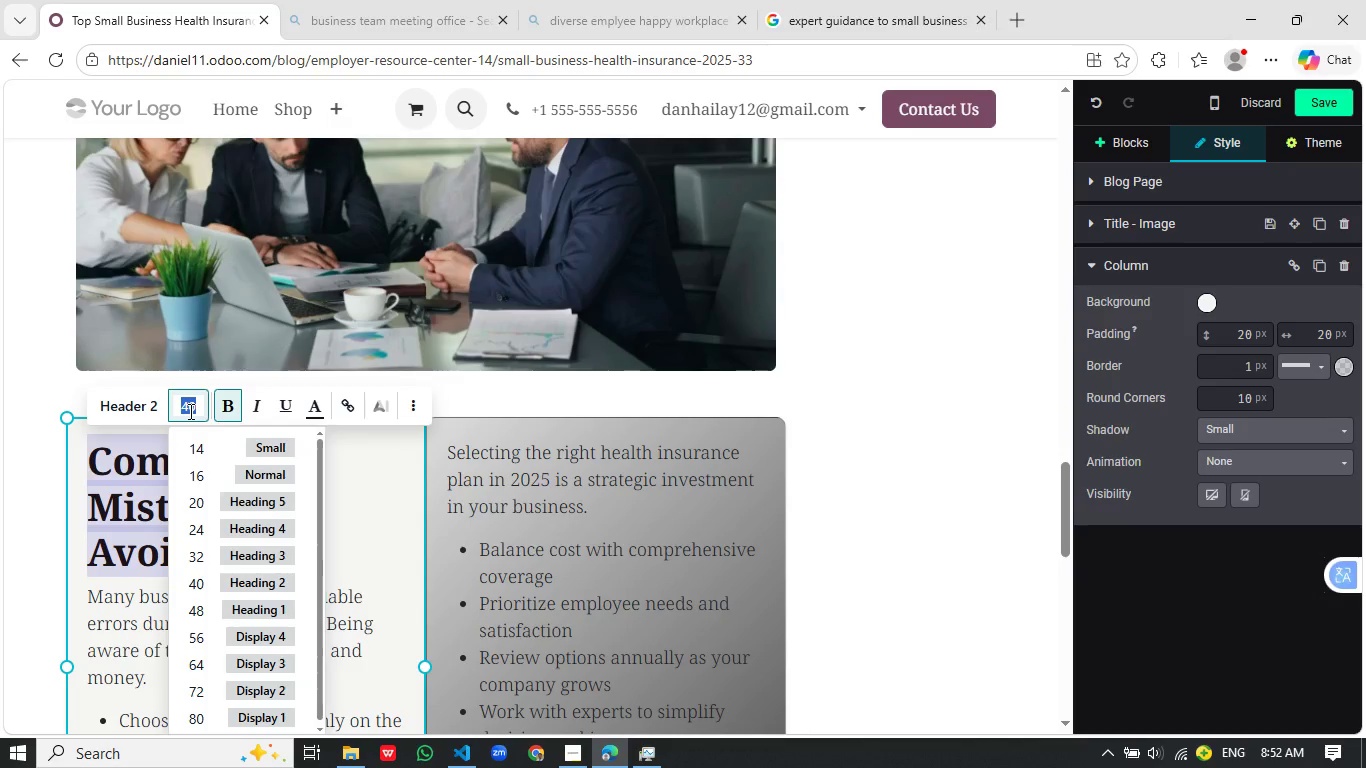 
double_click([189, 411])
 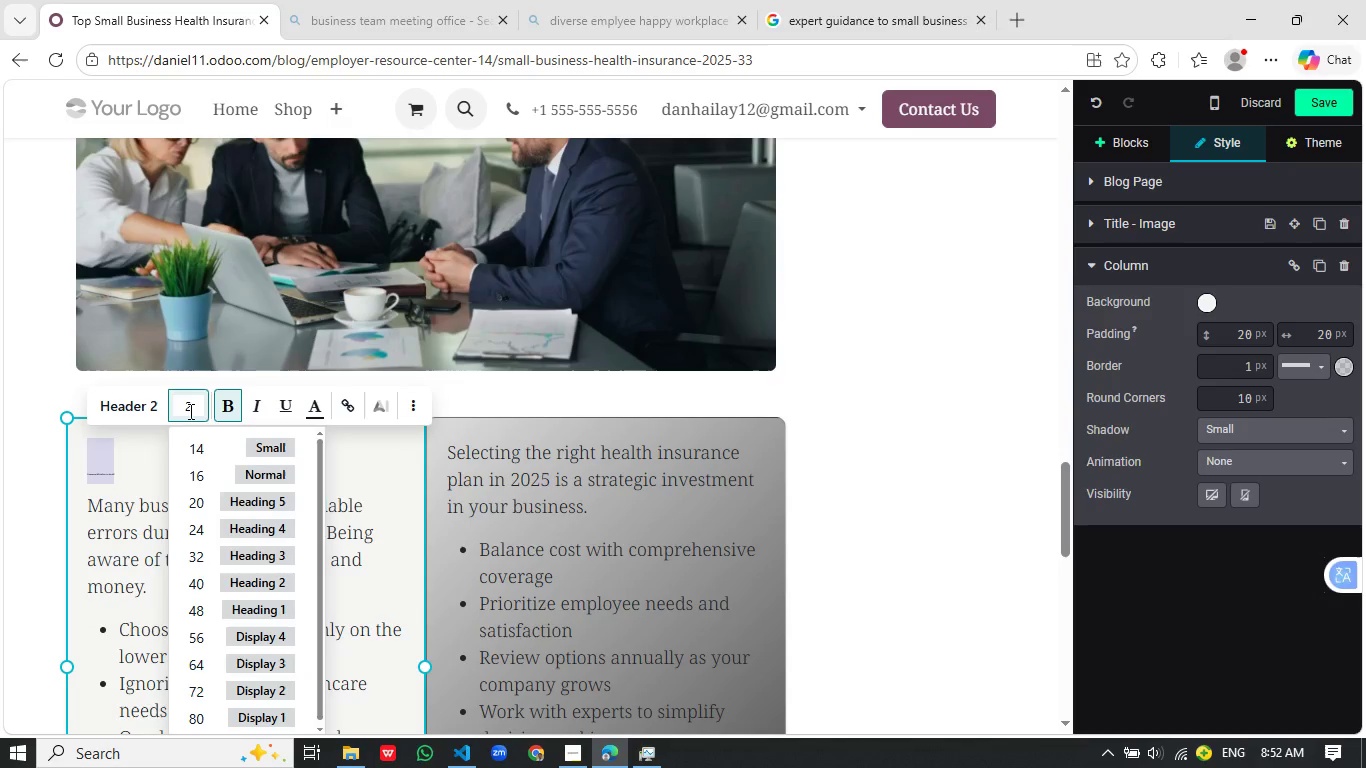 
key(2)
 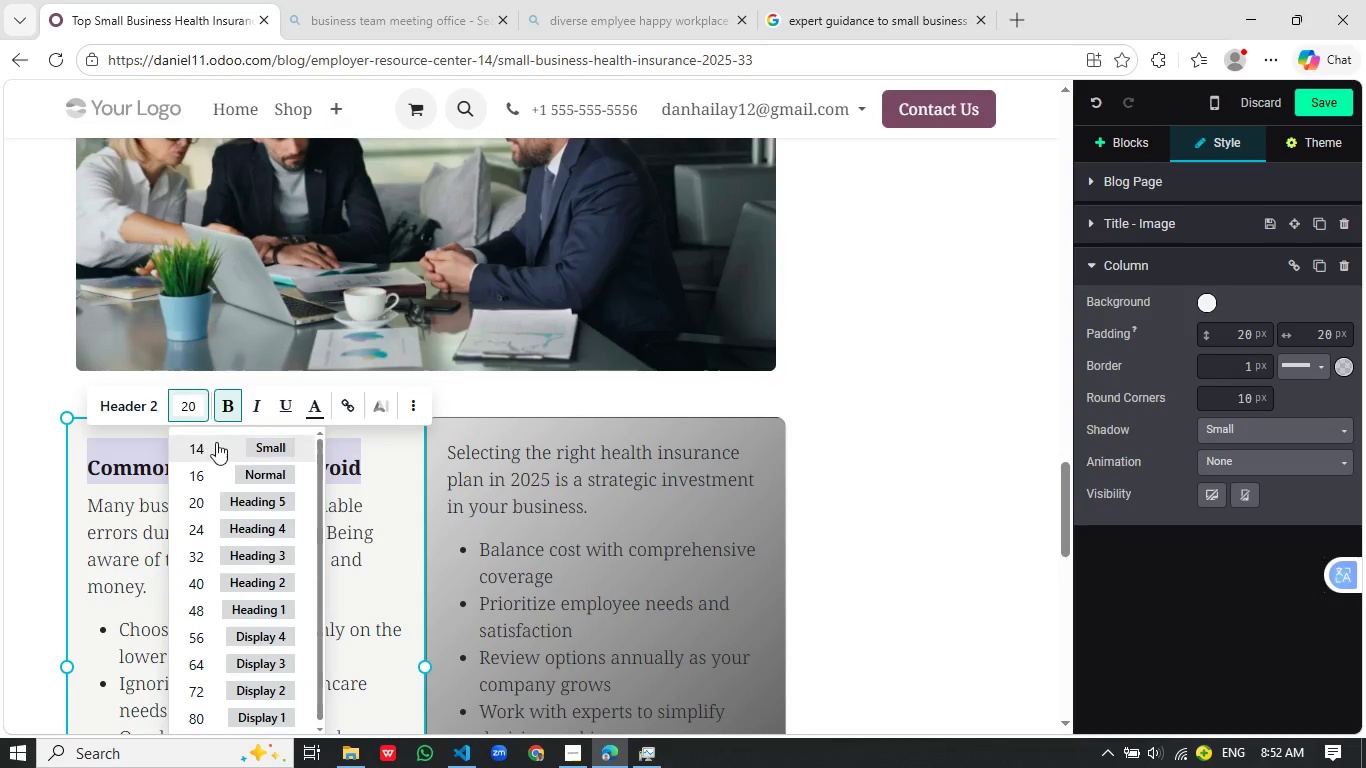 
key(0)
 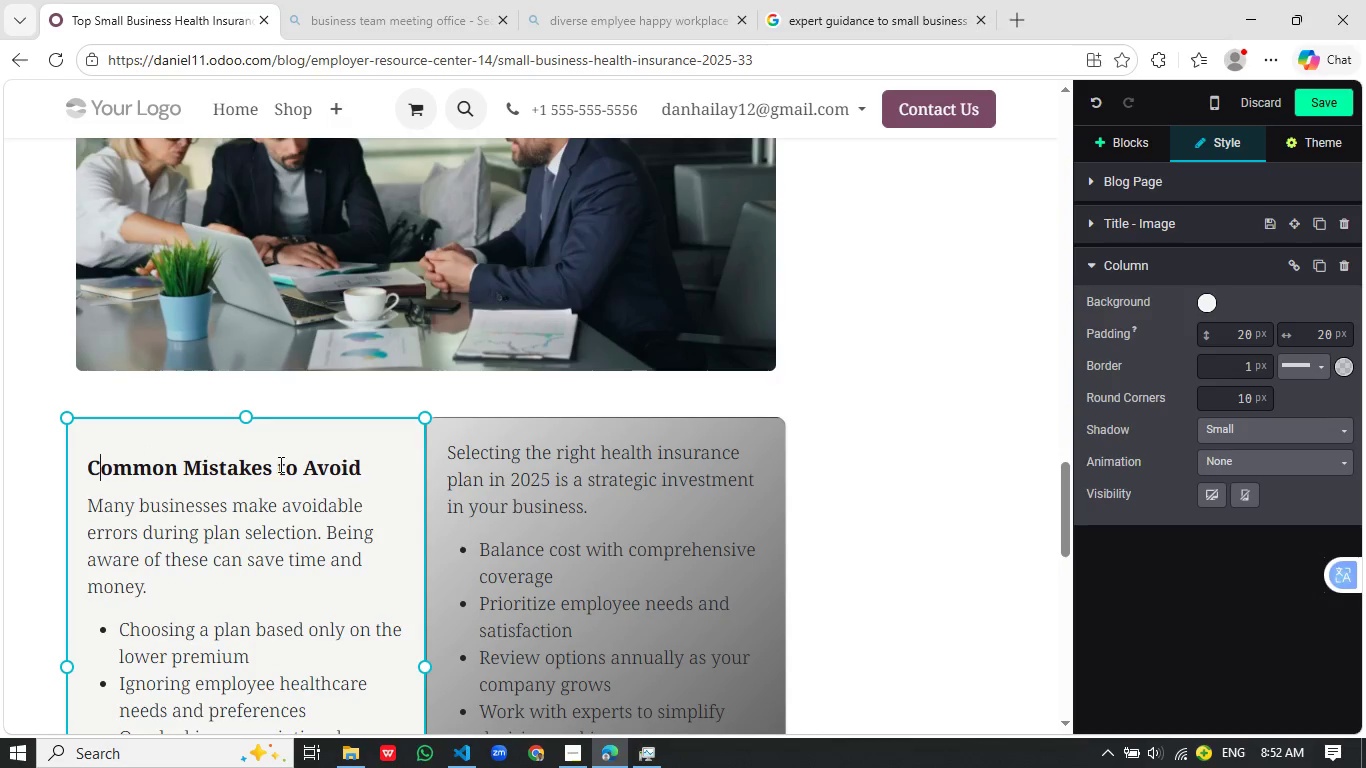 
left_click([97, 457])
 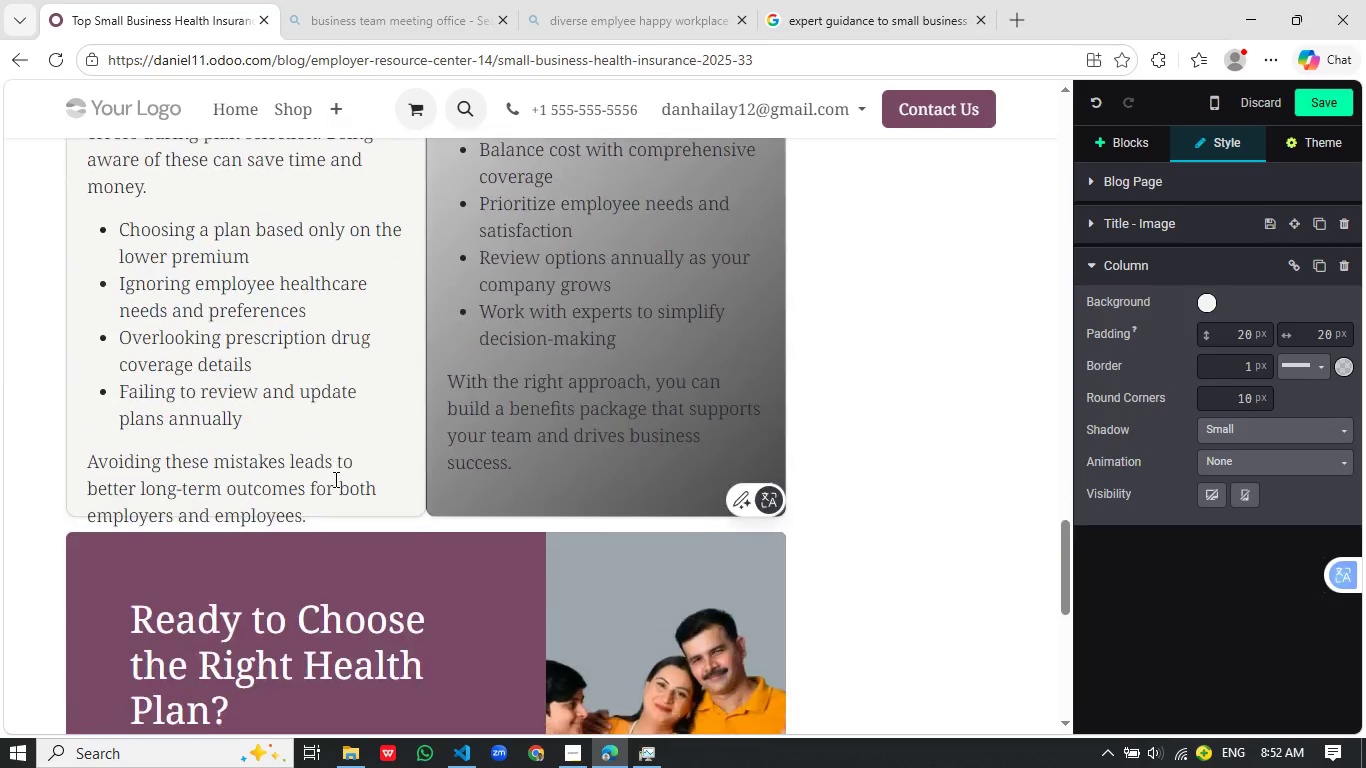 
scroll: coordinate [463, 438], scroll_direction: down, amount: 2.0
 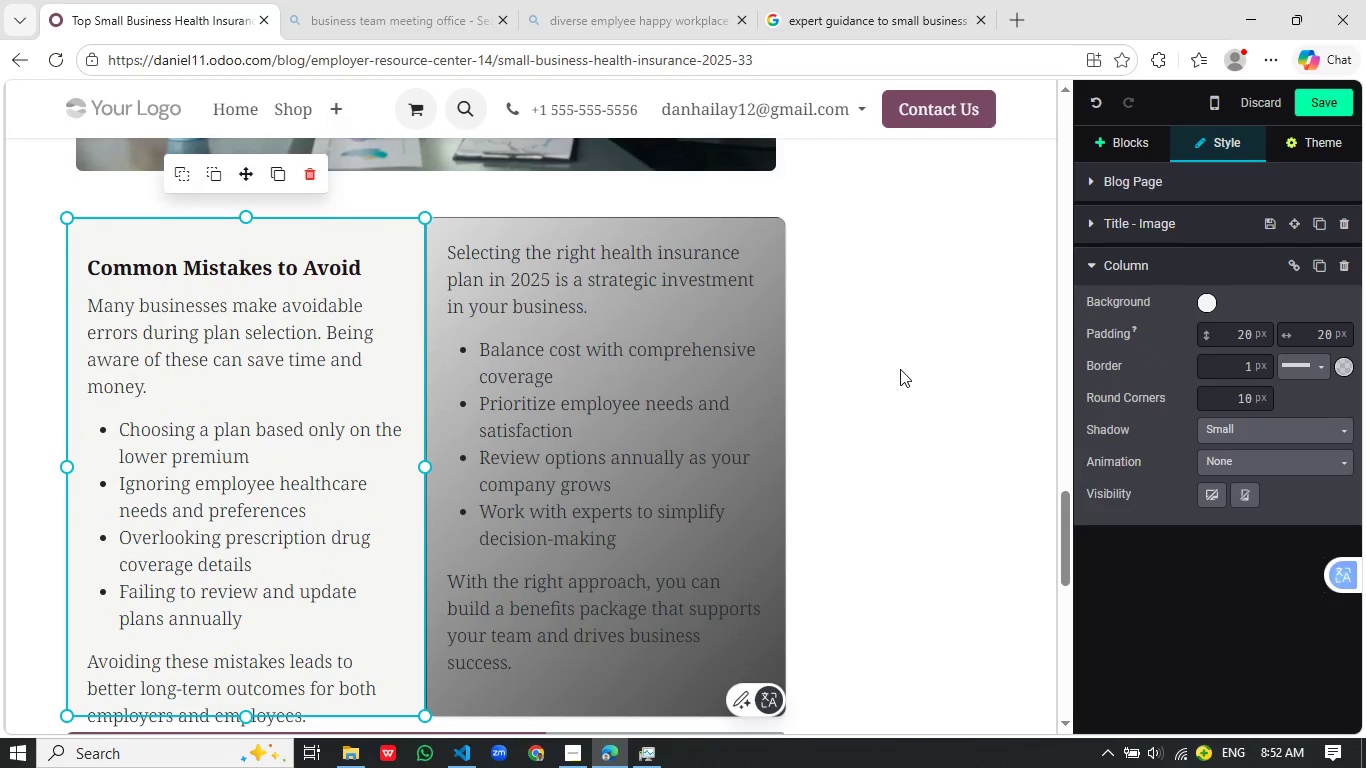 
left_click([900, 369])
 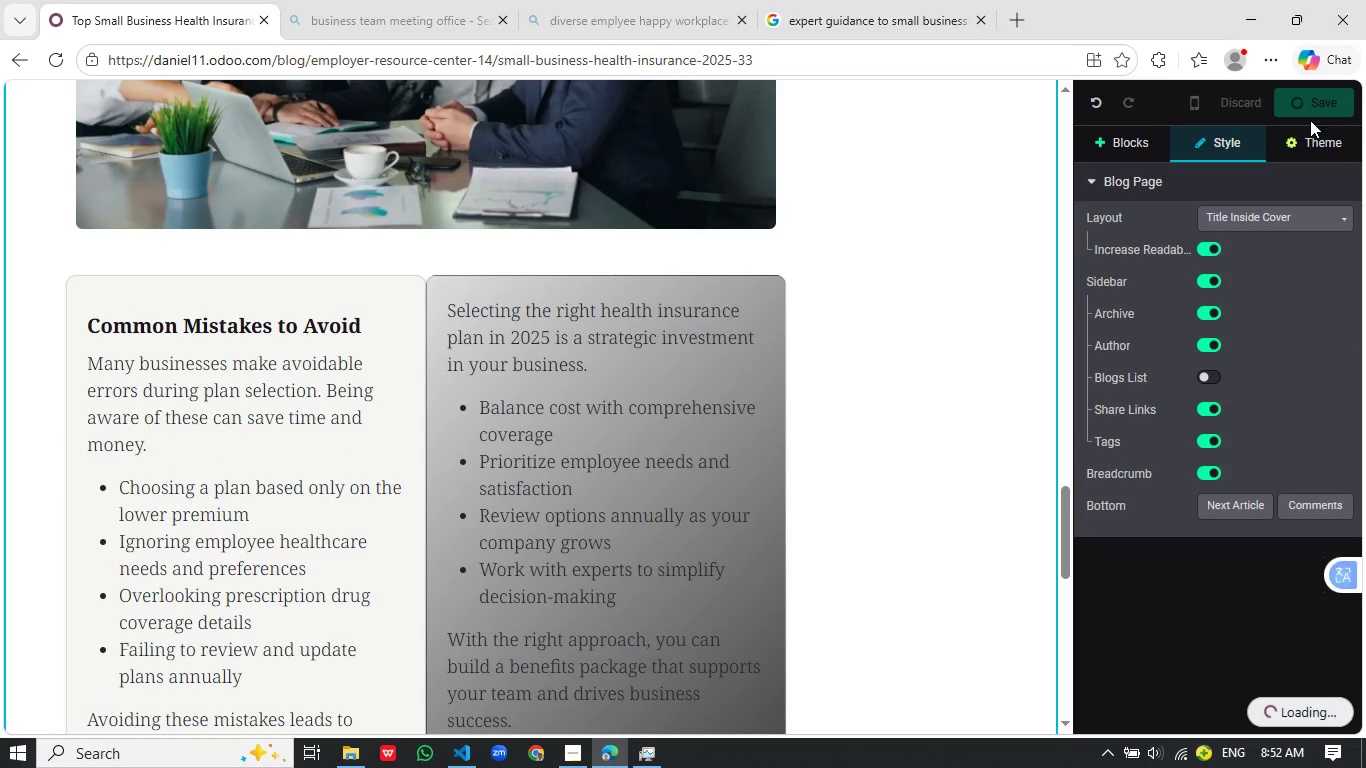 
left_click([1314, 107])
 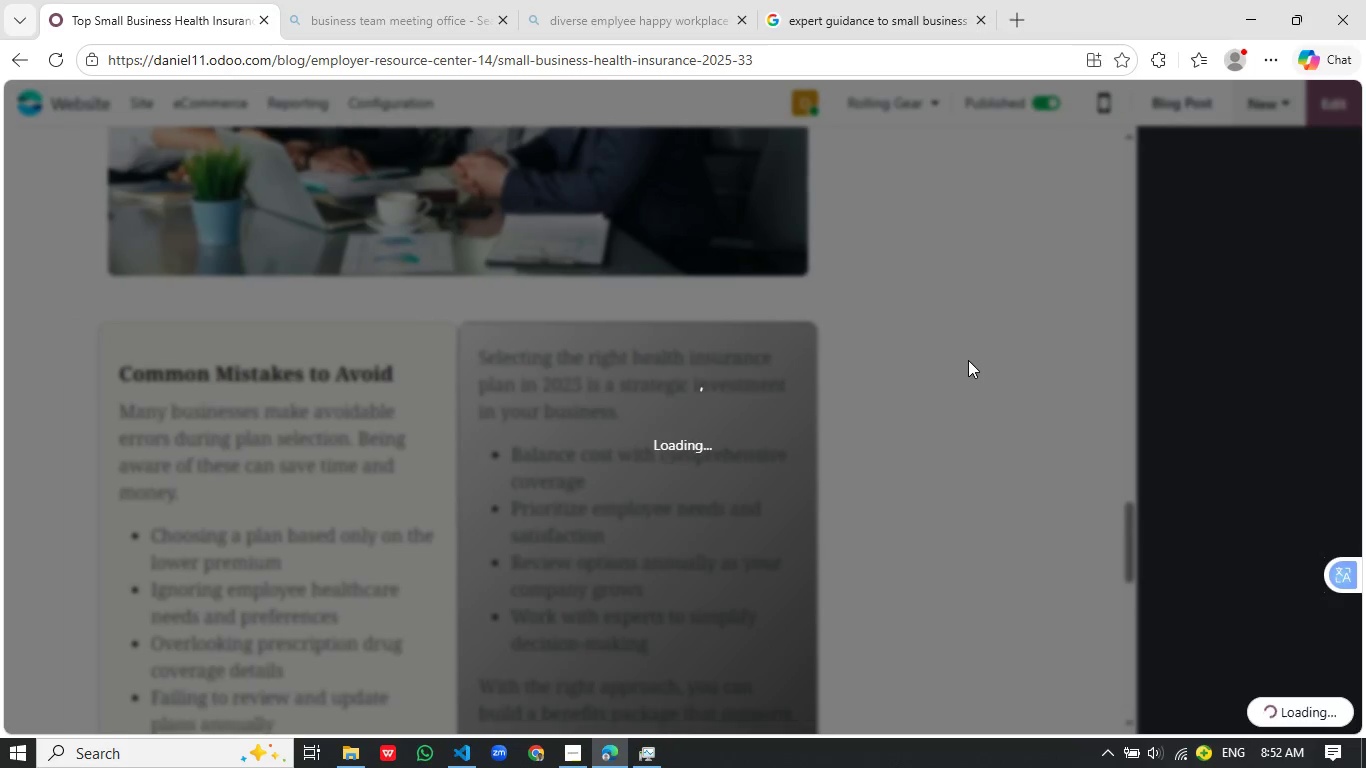 
scroll: coordinate [740, 393], scroll_direction: up, amount: 32.0
 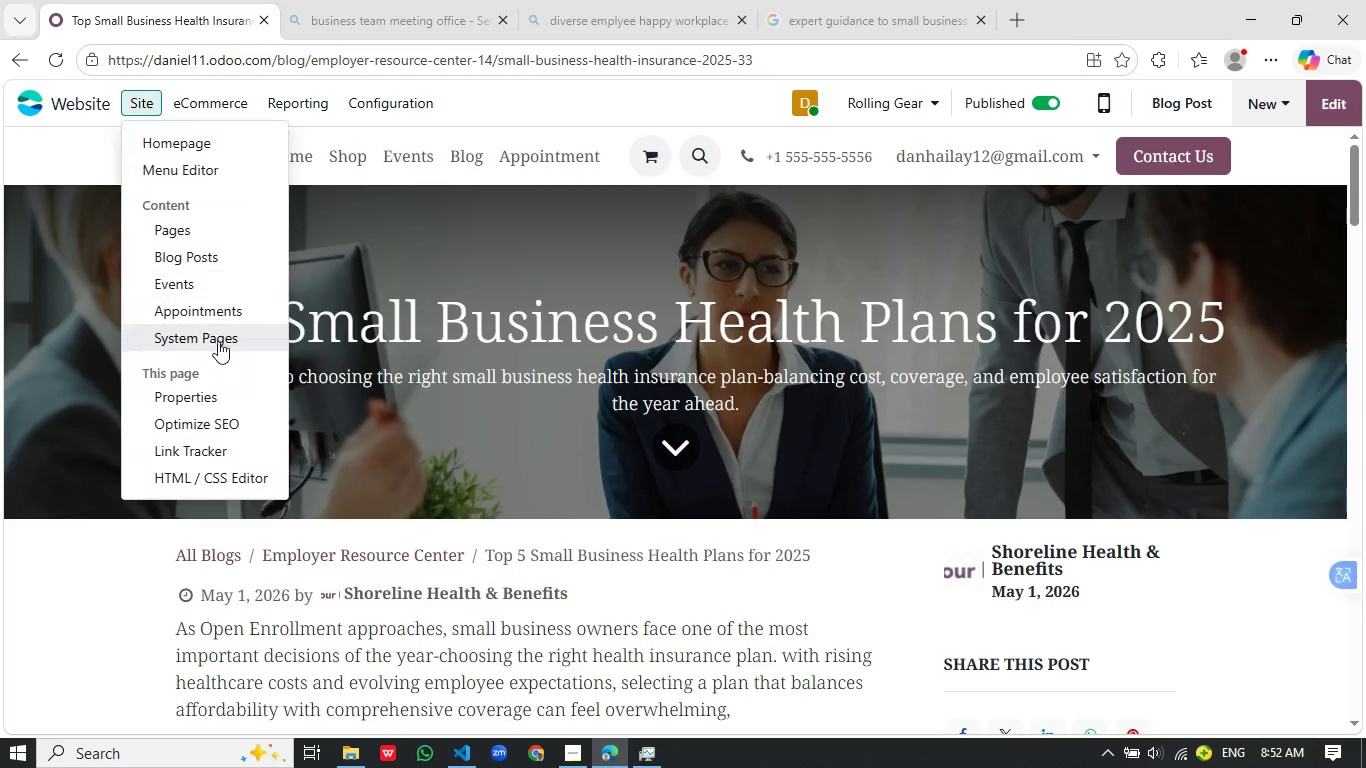 
left_click([128, 109])
 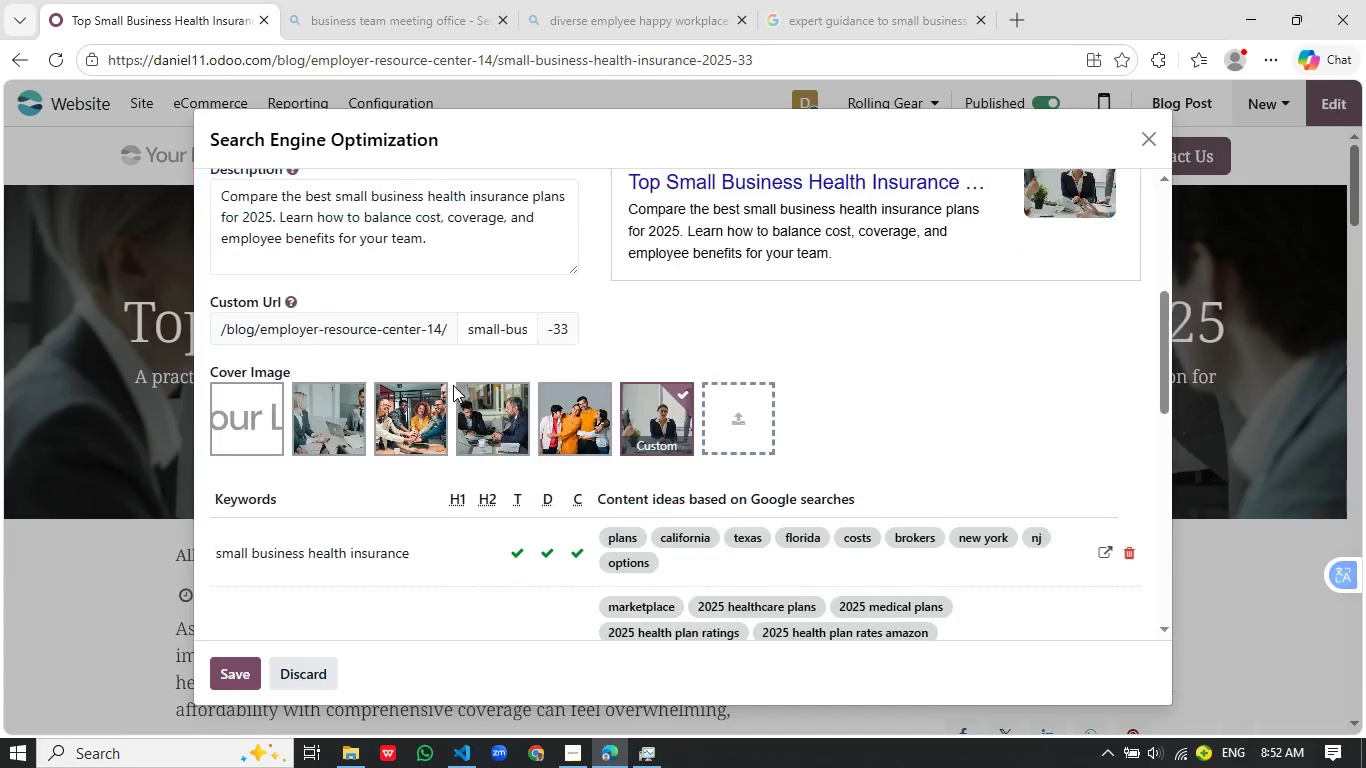 
scroll: coordinate [453, 385], scroll_direction: down, amount: 4.0
 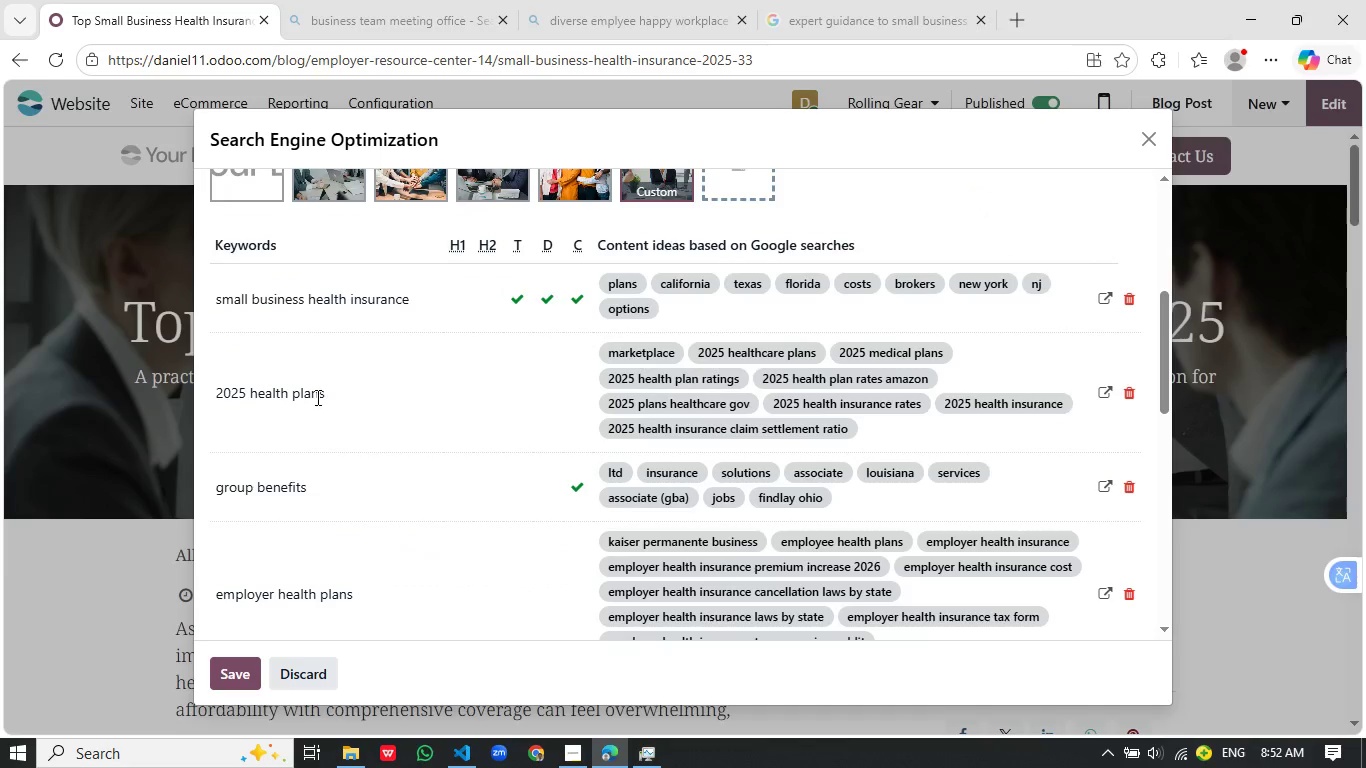 
left_click([328, 400])
 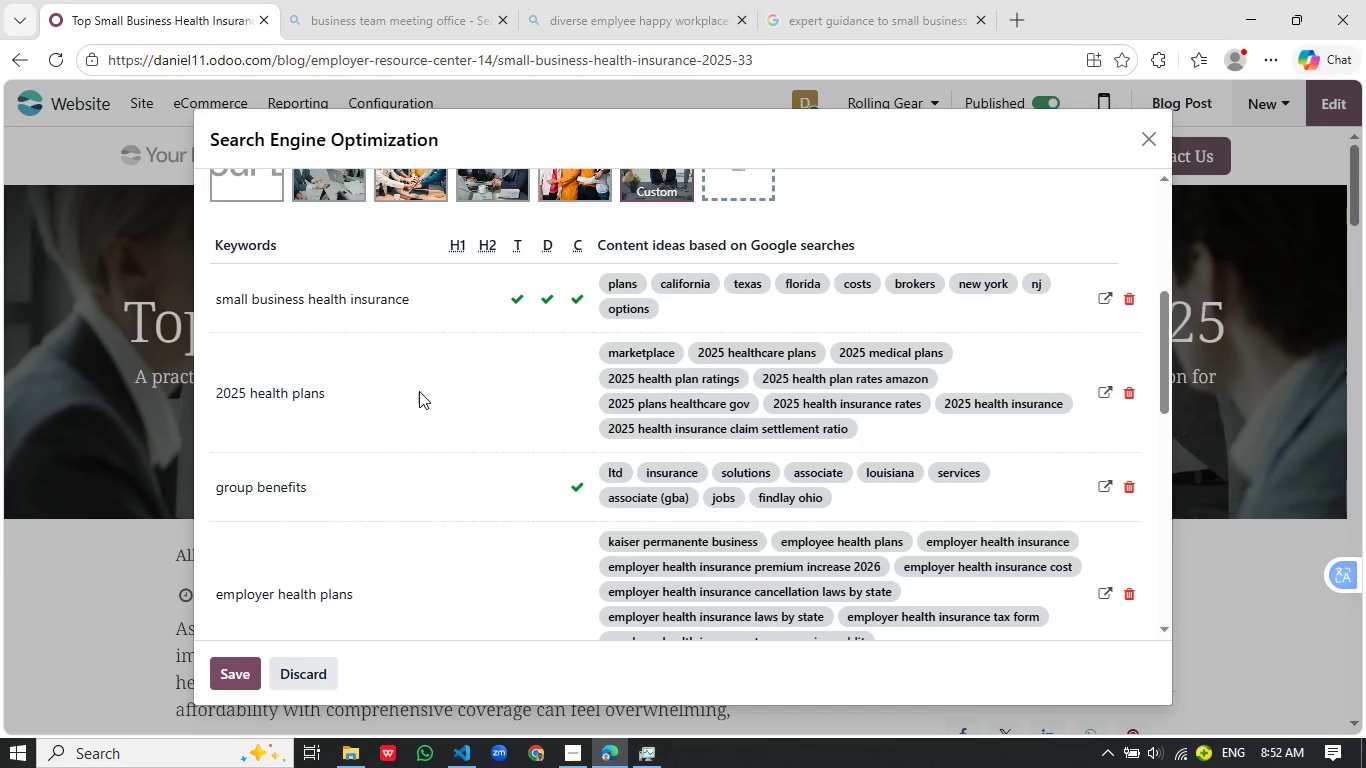 
left_click([298, 394])
 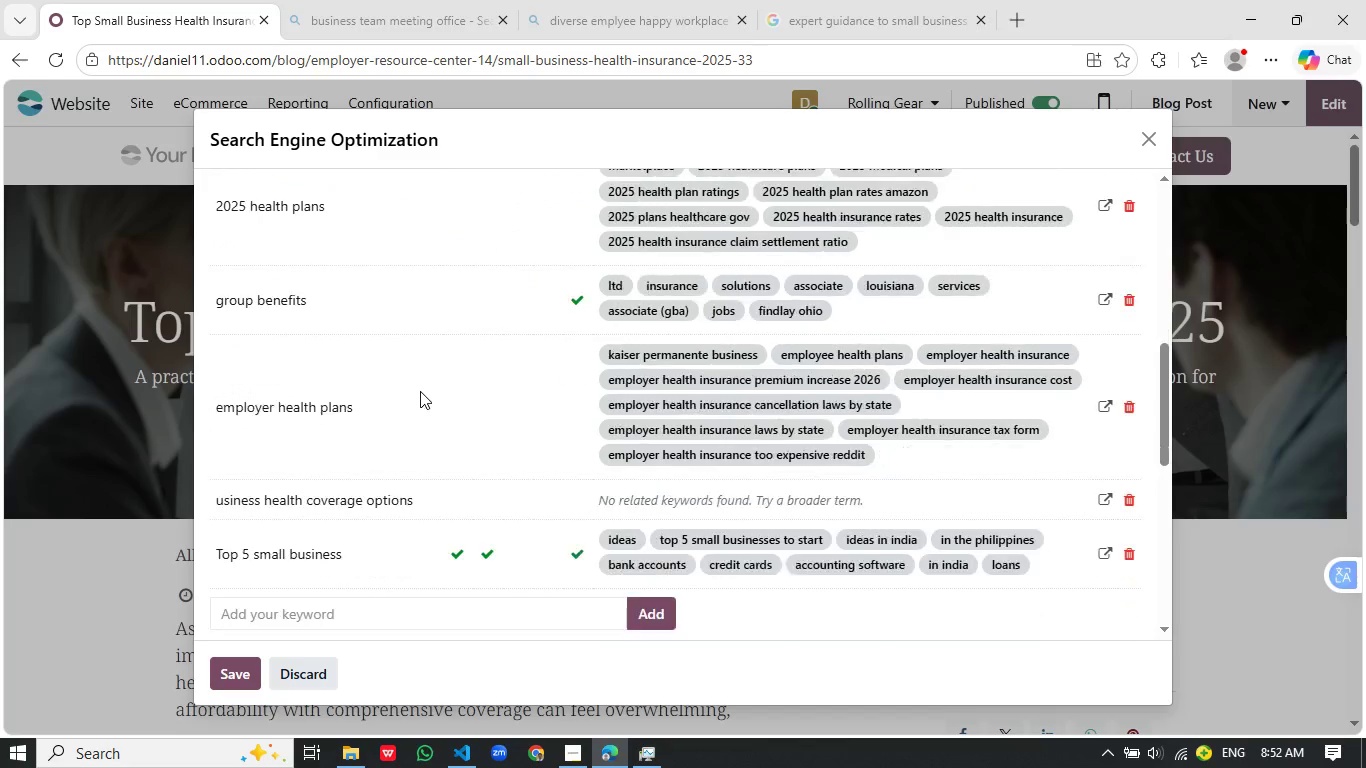 
scroll: coordinate [420, 391], scroll_direction: down, amount: 3.0
 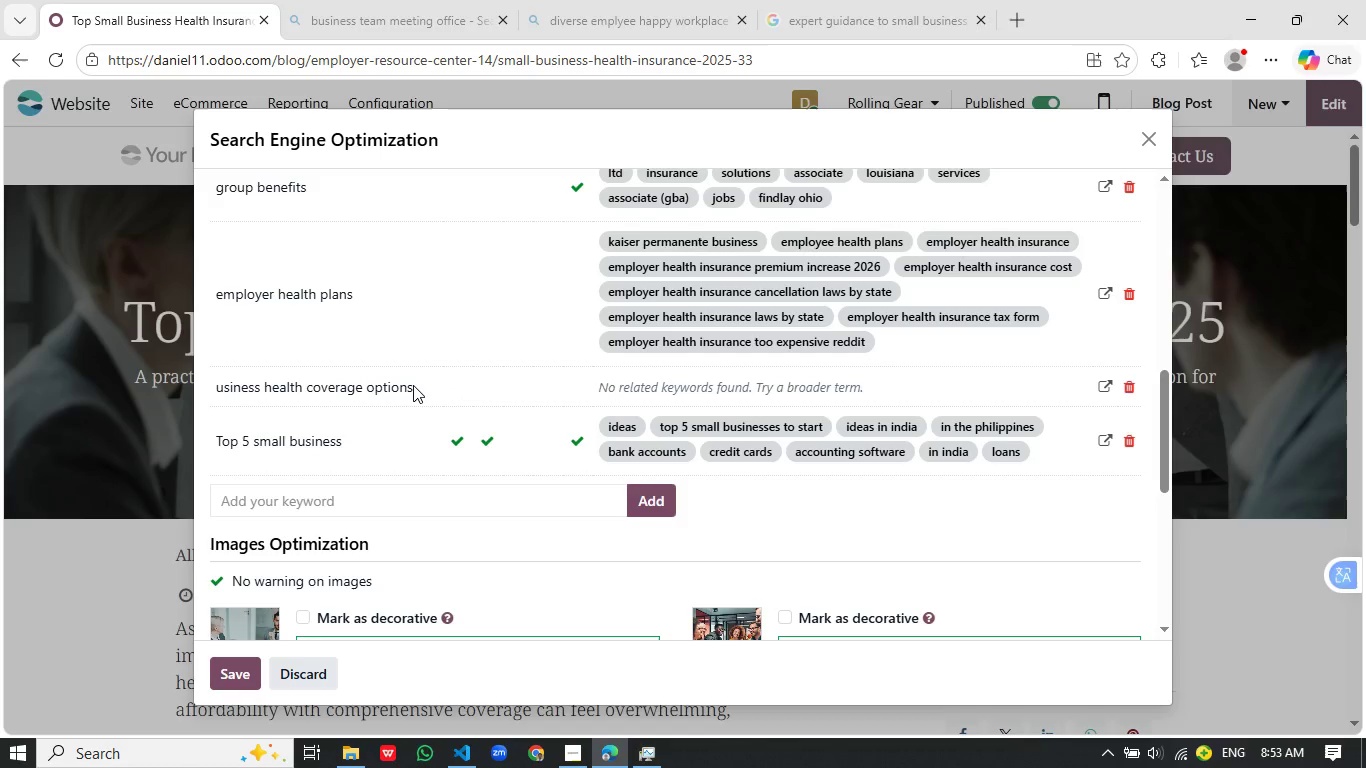 
left_click_drag(start_coordinate=[420, 387], to_coordinate=[210, 391])
 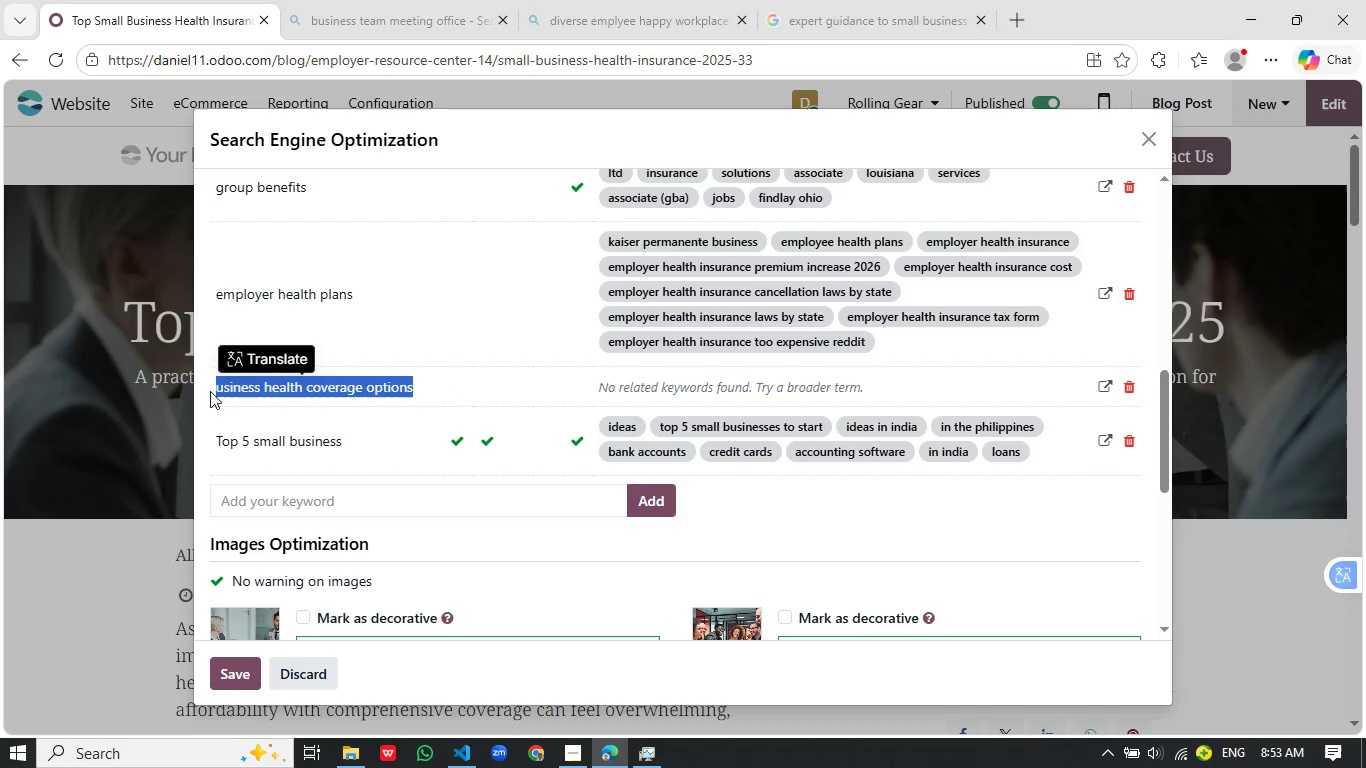 
key(Control+C)
 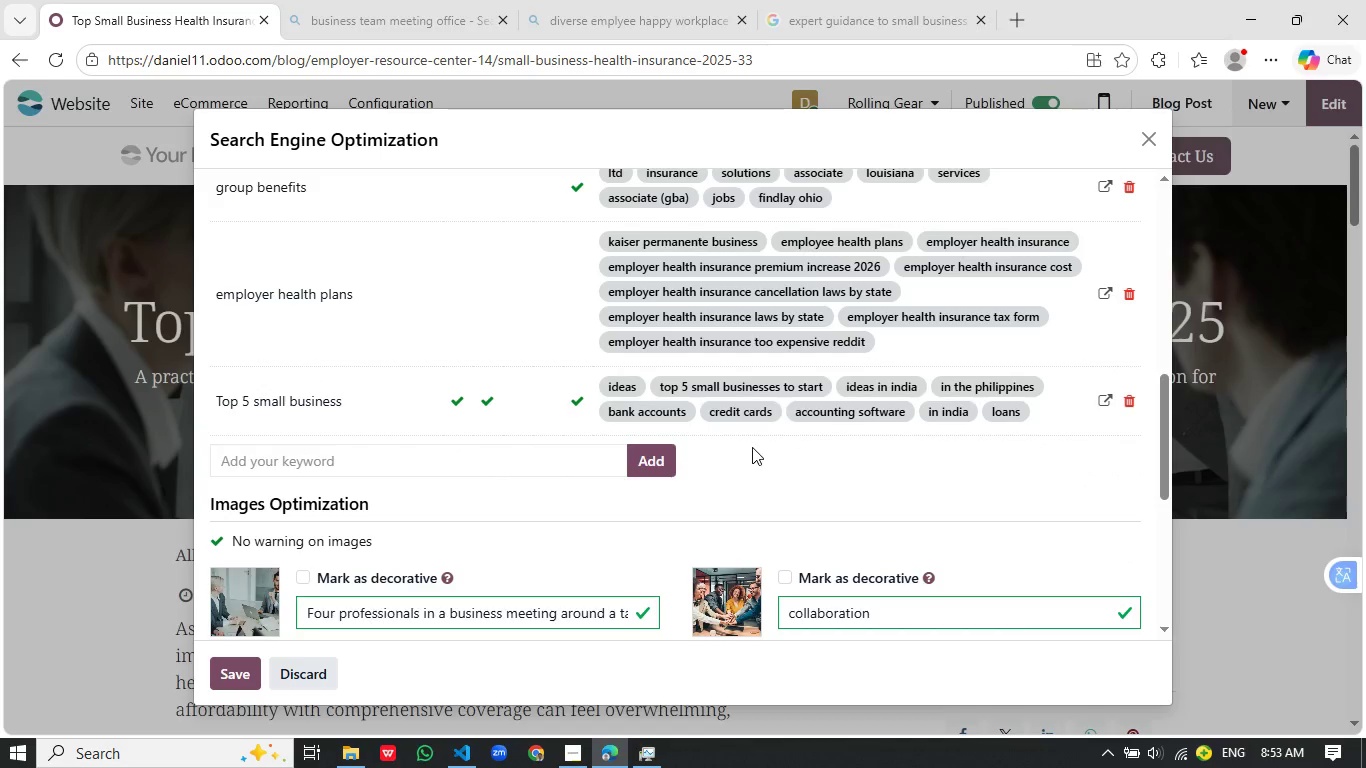 
left_click([1133, 387])
 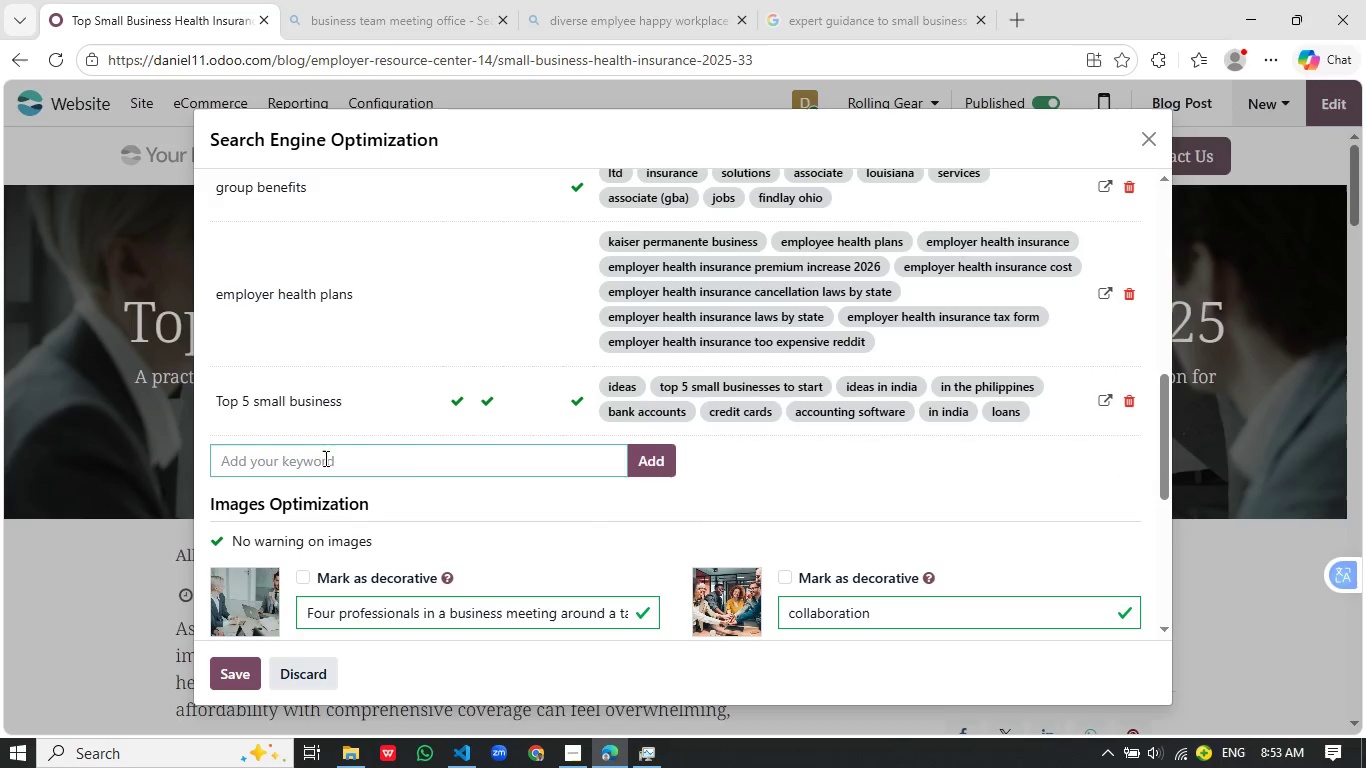 
left_click([324, 466])
 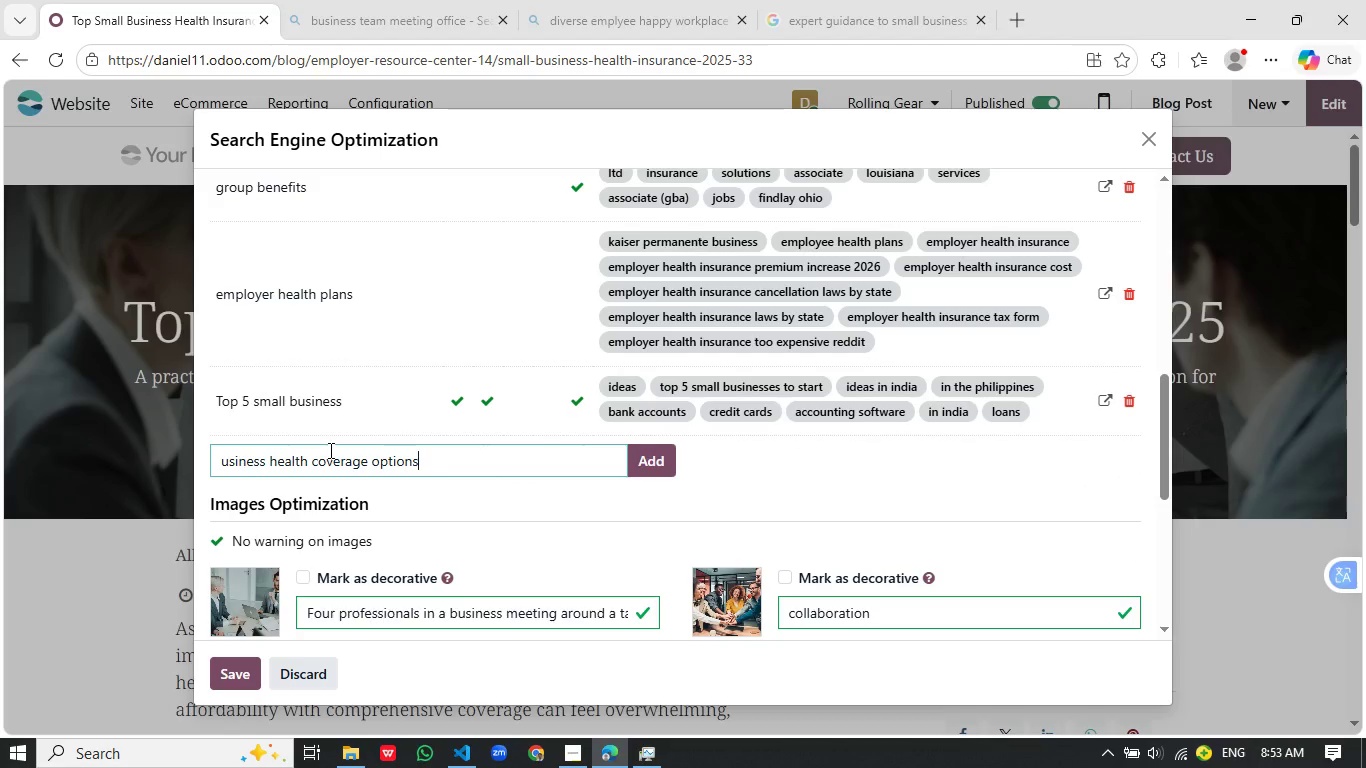 
key(Control+V)
 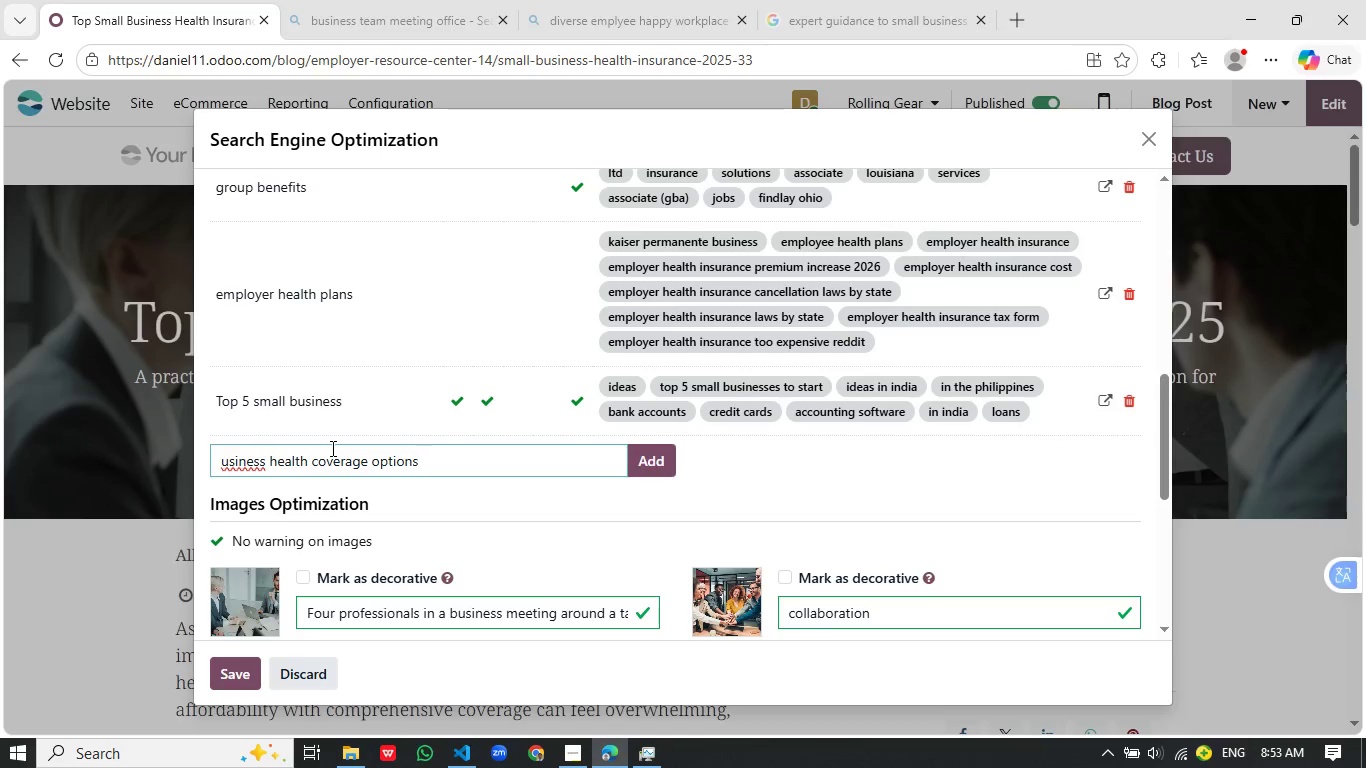 
wait(20.5)
 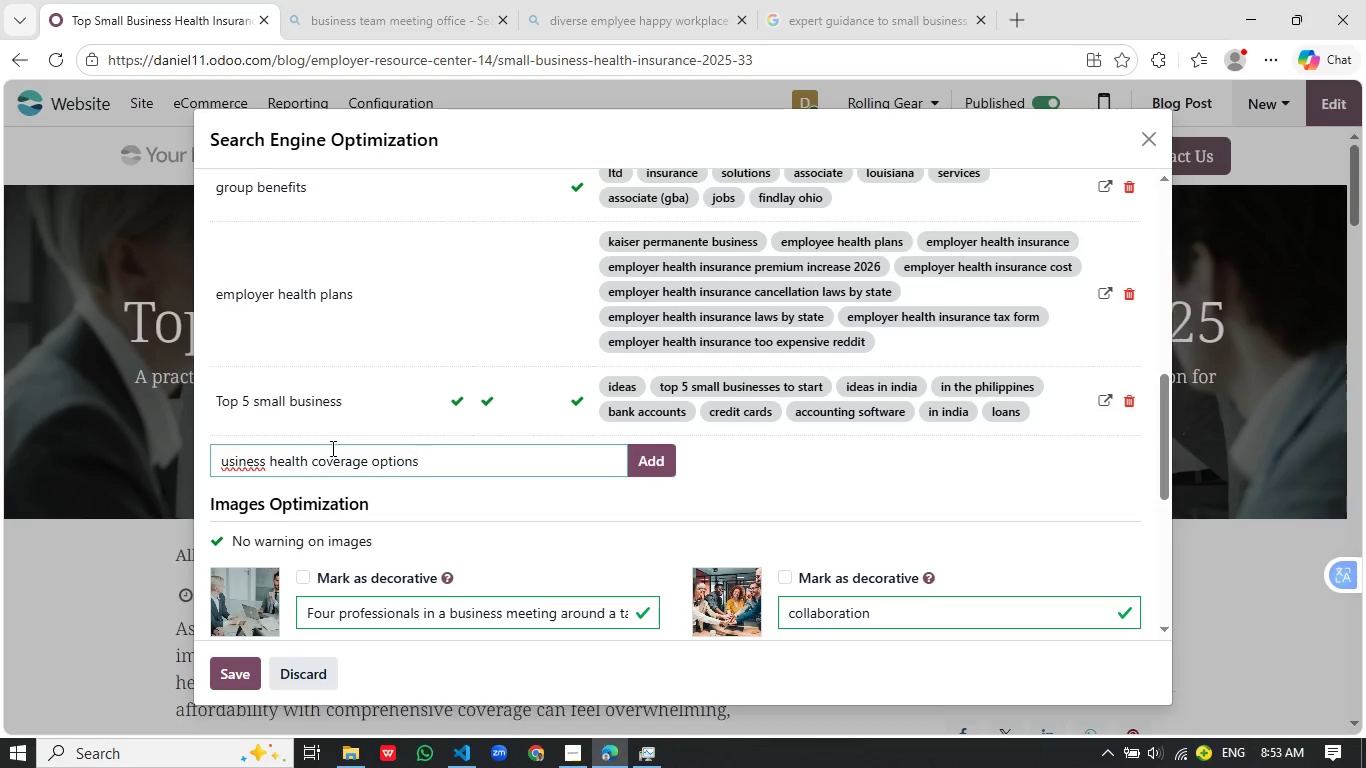 
hold_key(key=Backspace, duration=0.91)
 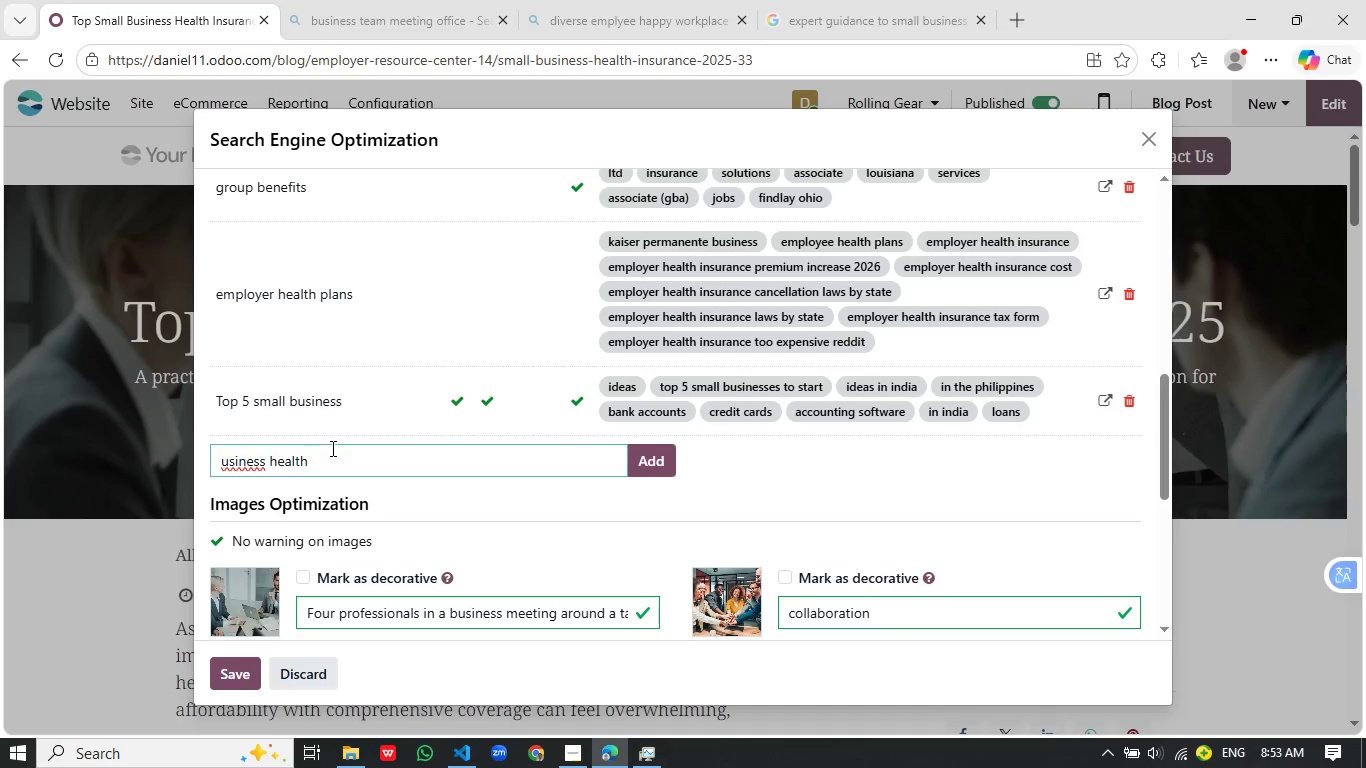 
key(Backspace)
 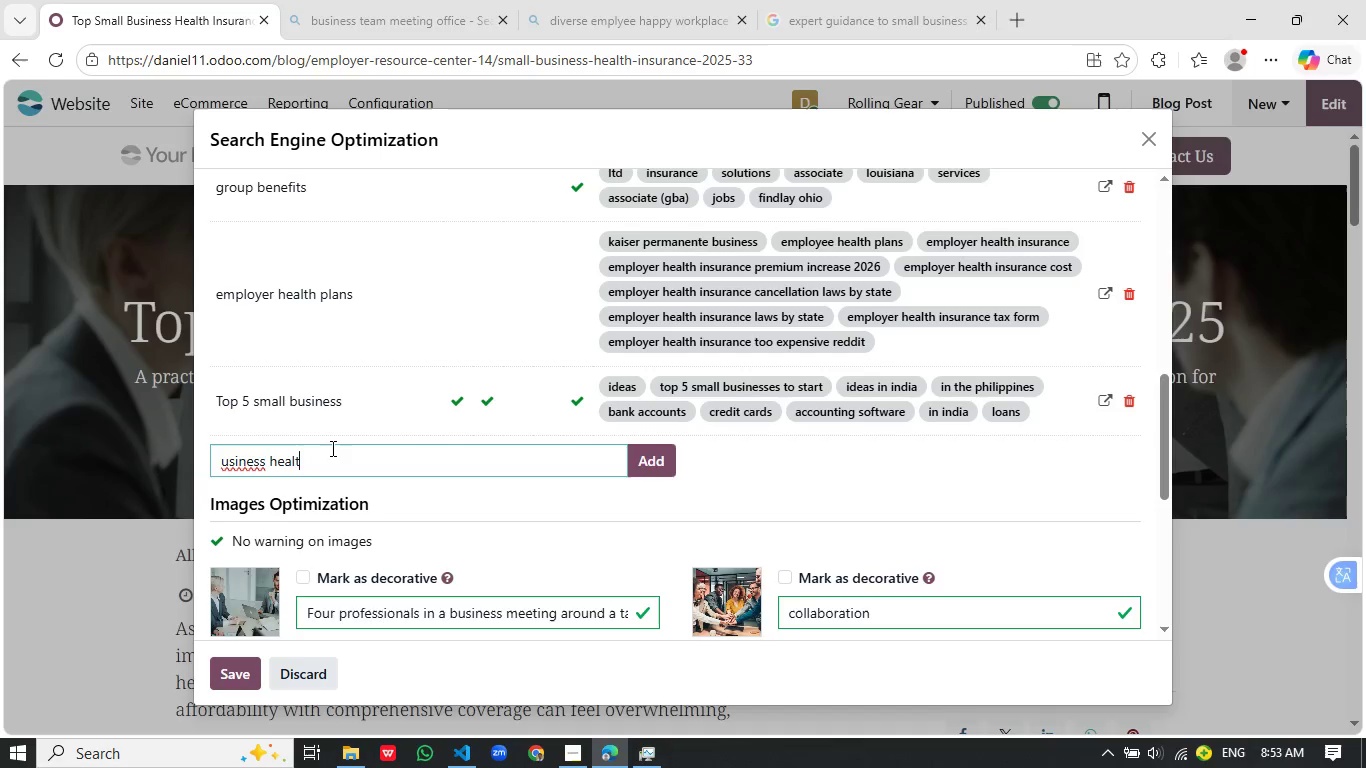 
key(Backspace)
 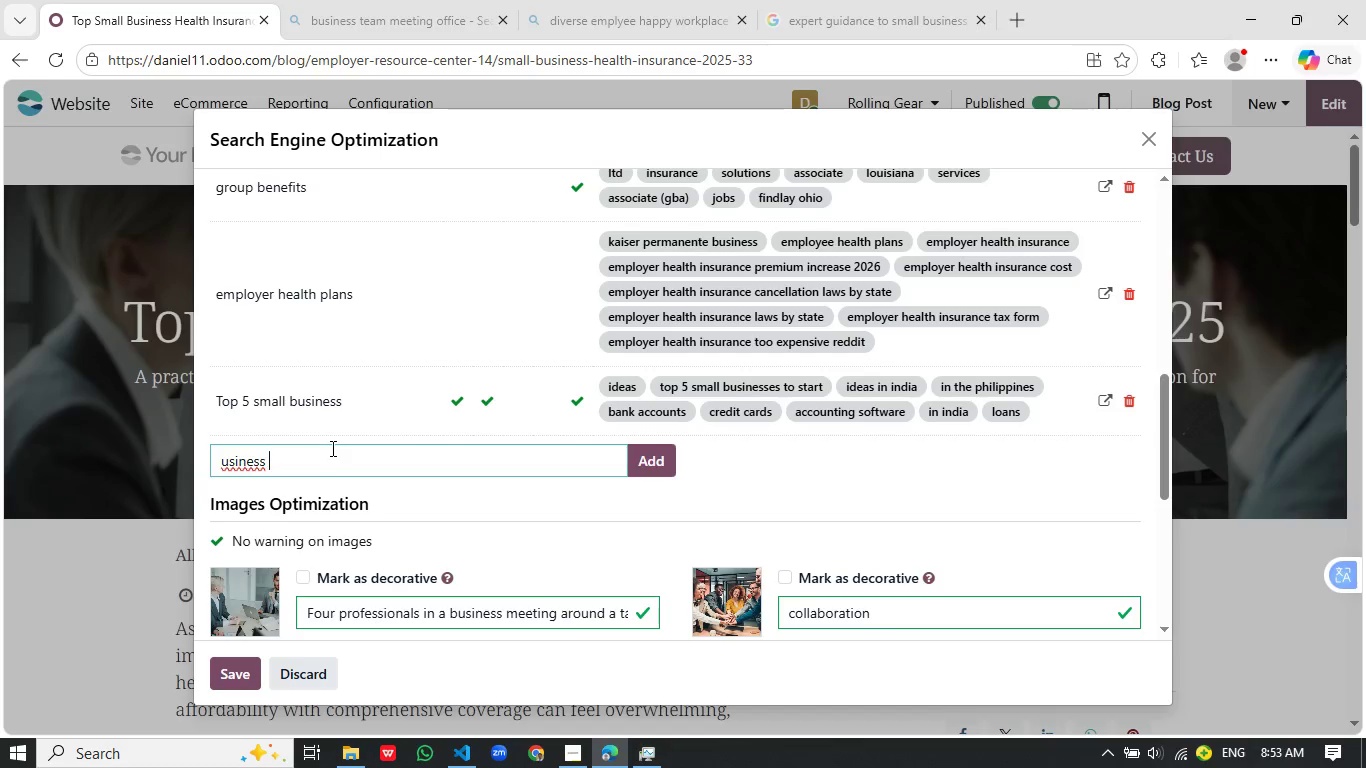 
key(Backspace)
 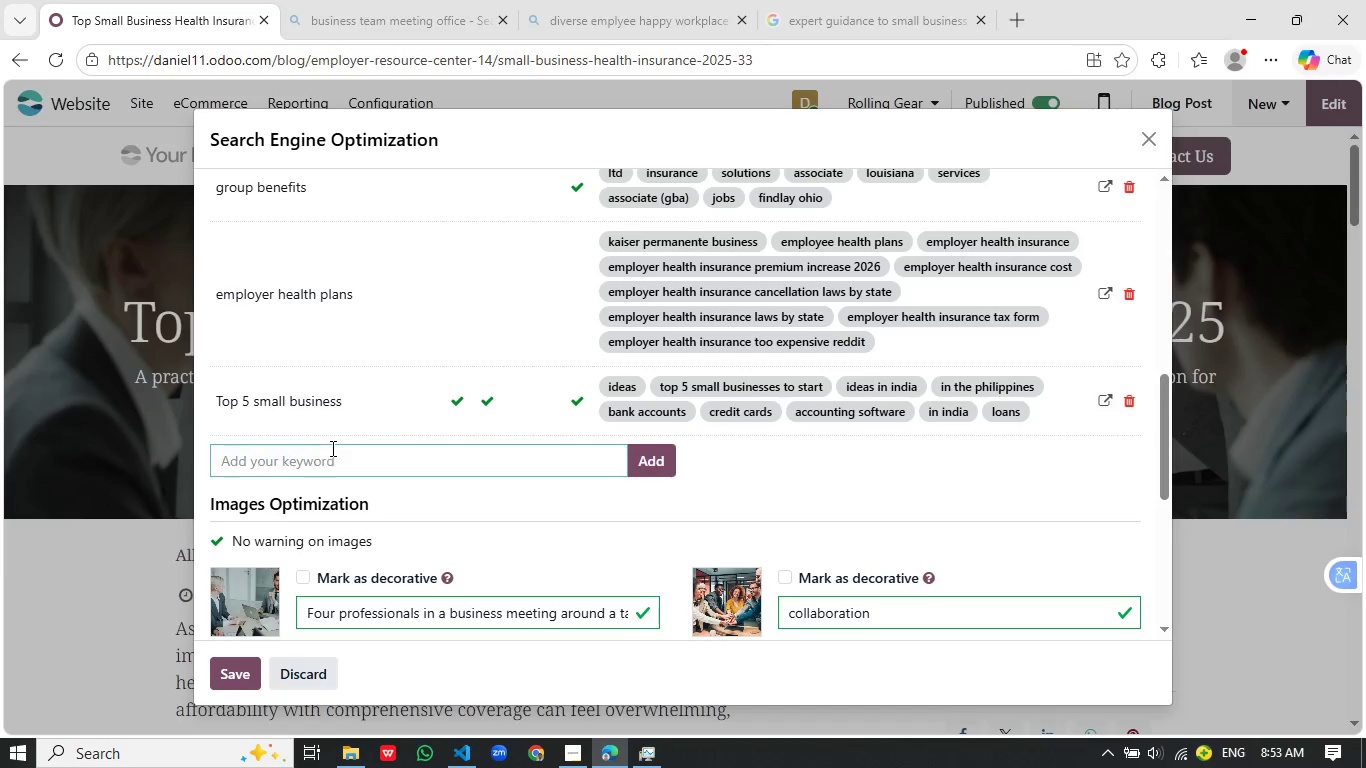 
hold_key(key=Backspace, duration=1.06)
 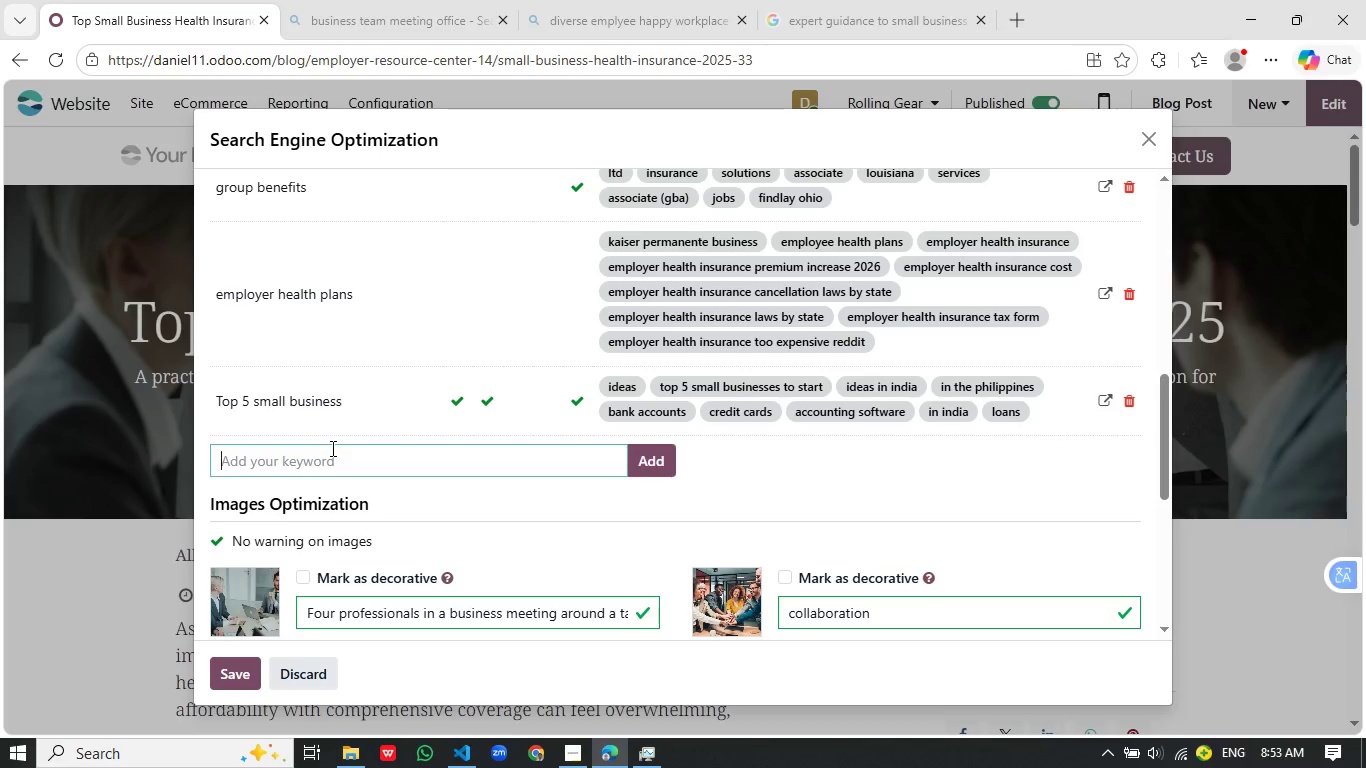 
hold_key(key=Backspace, duration=5.83)
 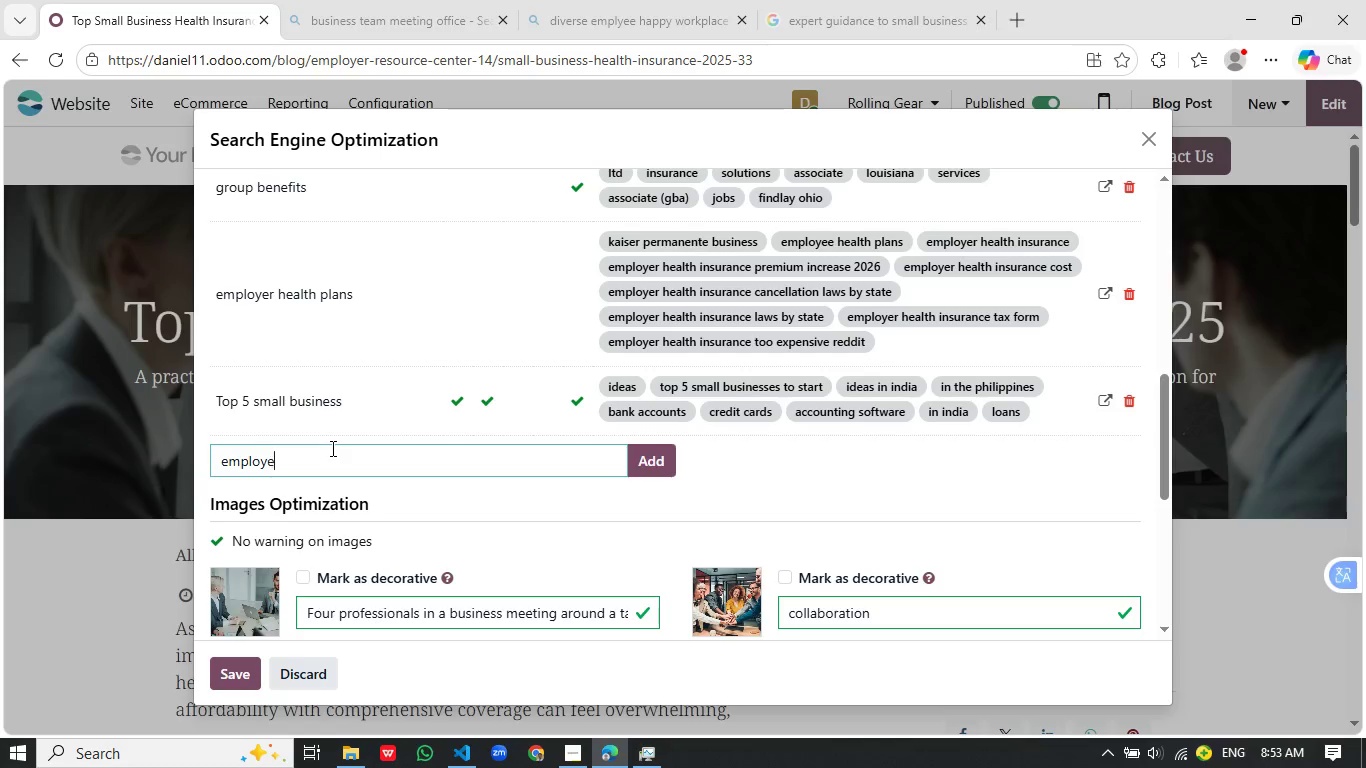 
type(emplyoyee benefits packages)
 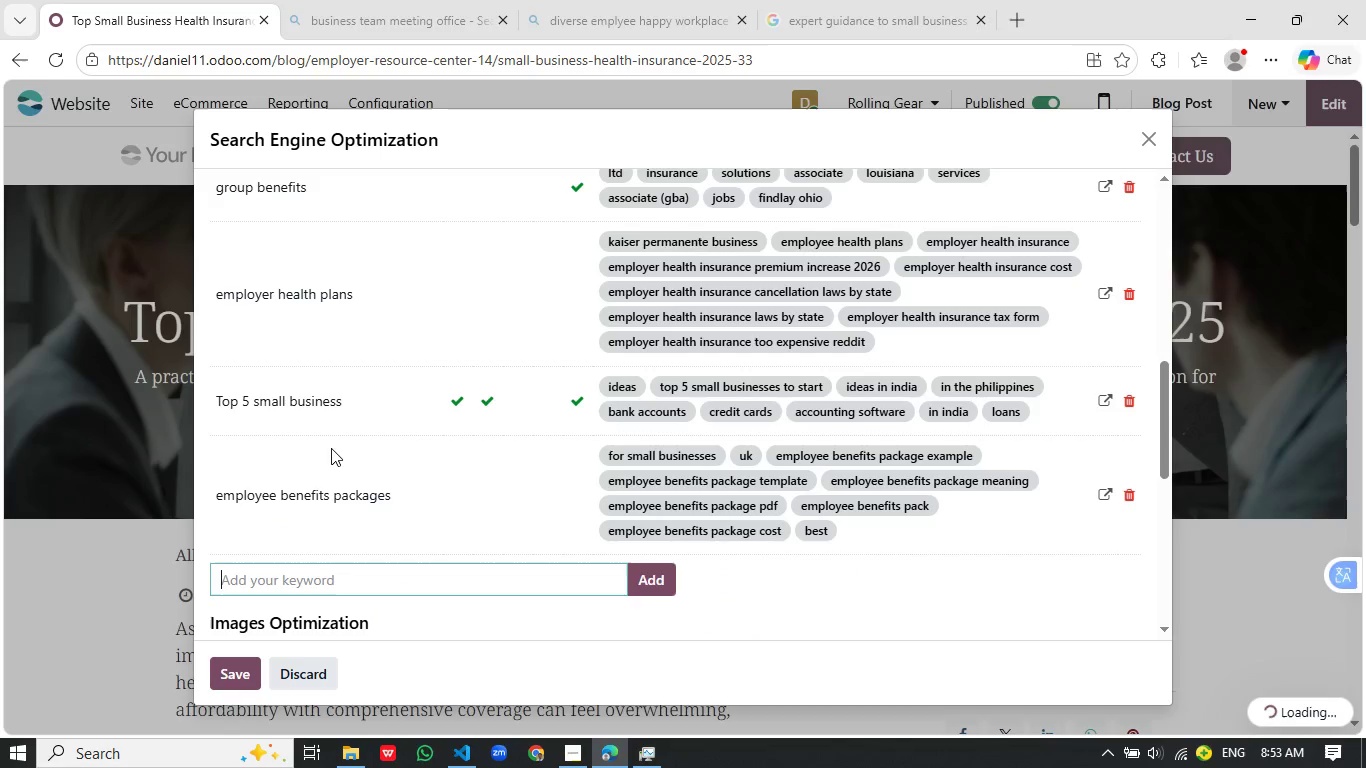 
key(Enter)
 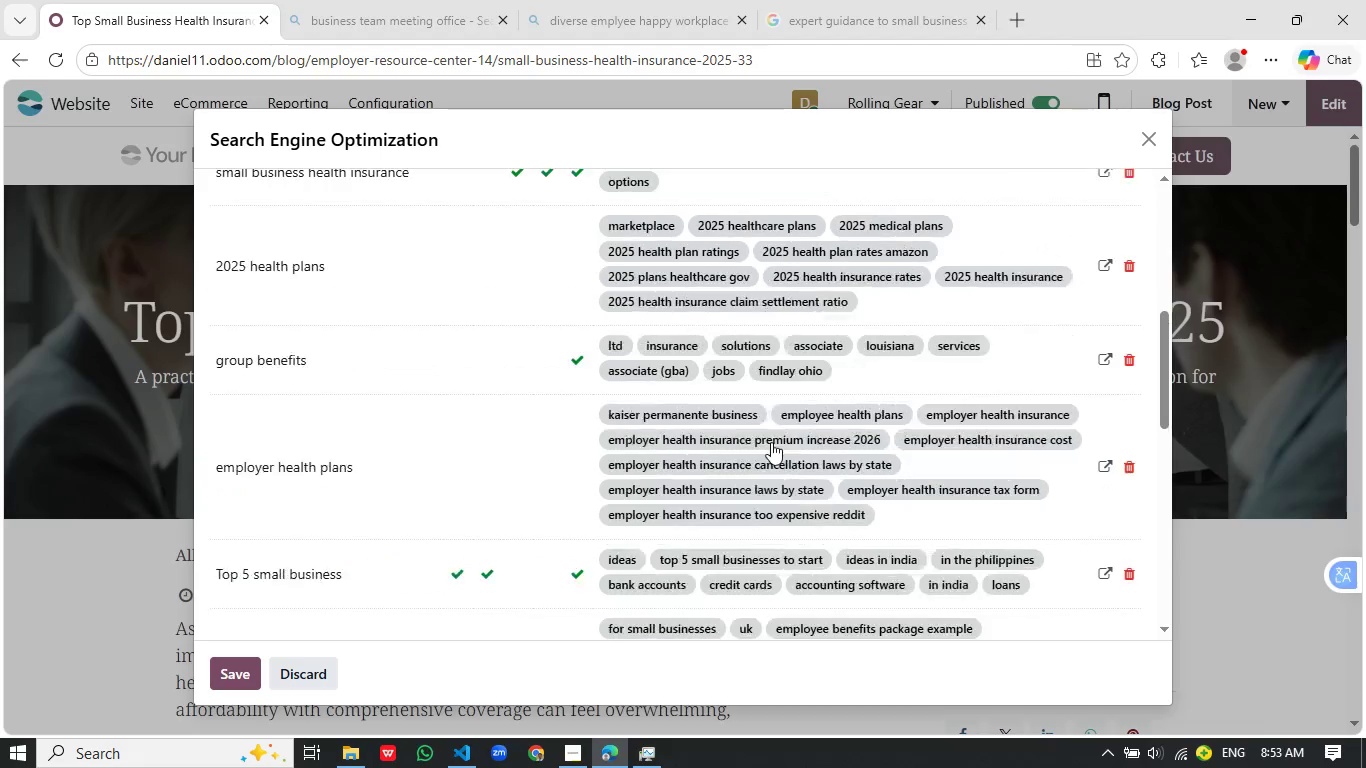 
scroll: coordinate [771, 442], scroll_direction: up, amount: 4.0
 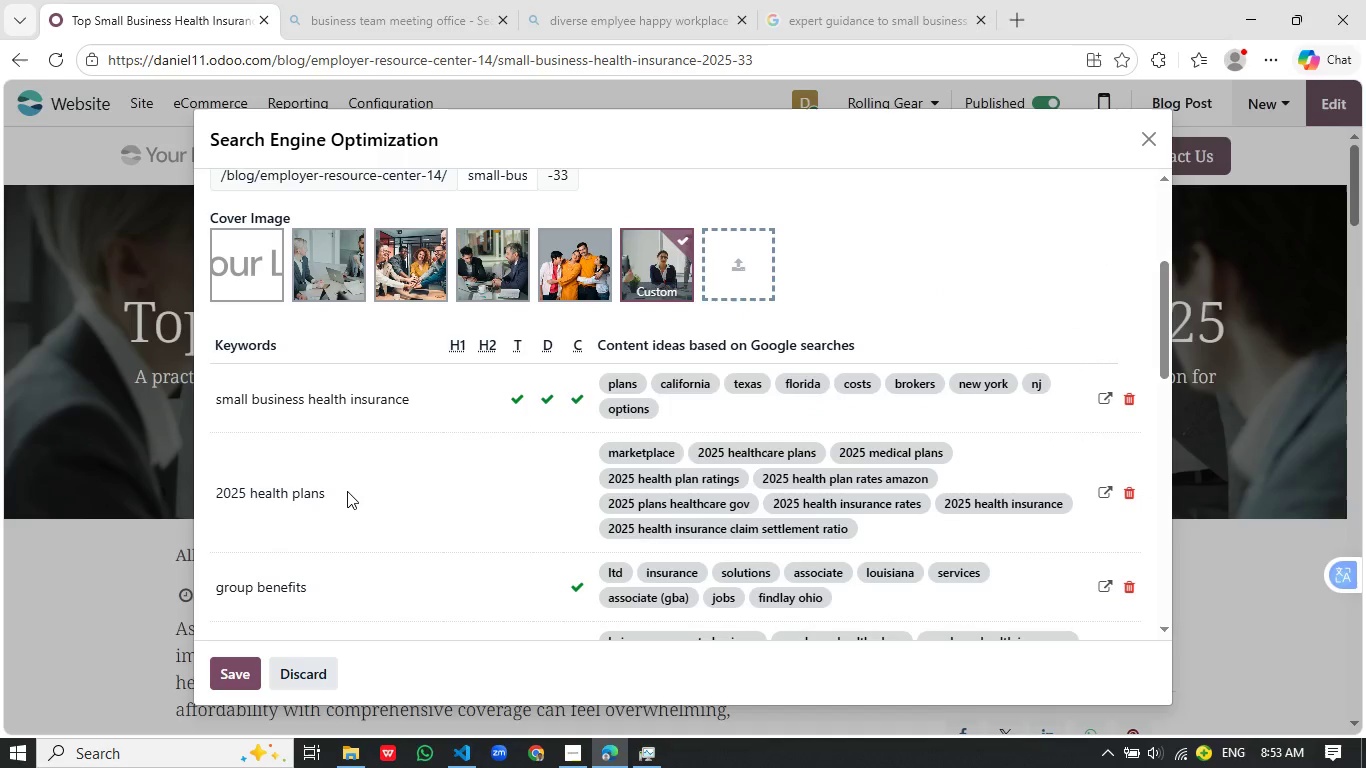 
scroll: coordinate [361, 491], scroll_direction: down, amount: 2.0
 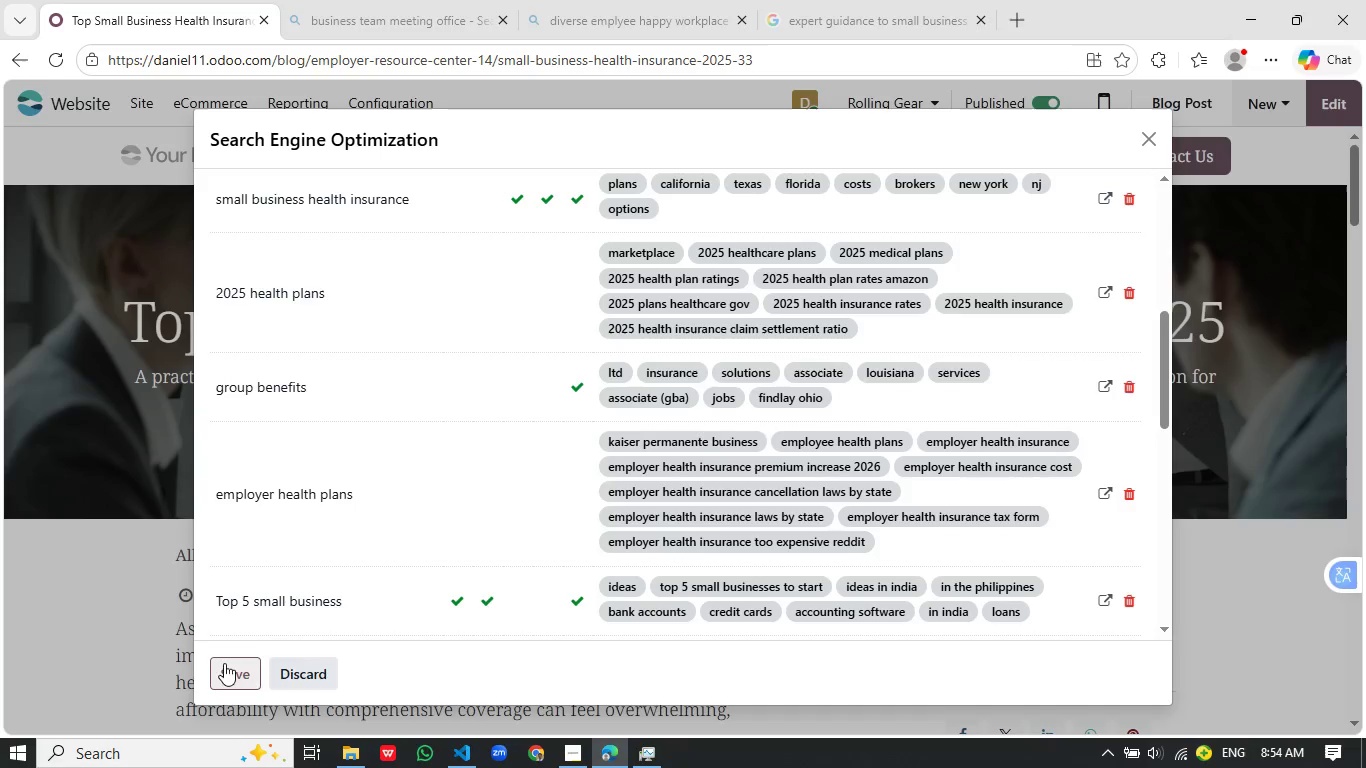 
left_click([224, 663])
 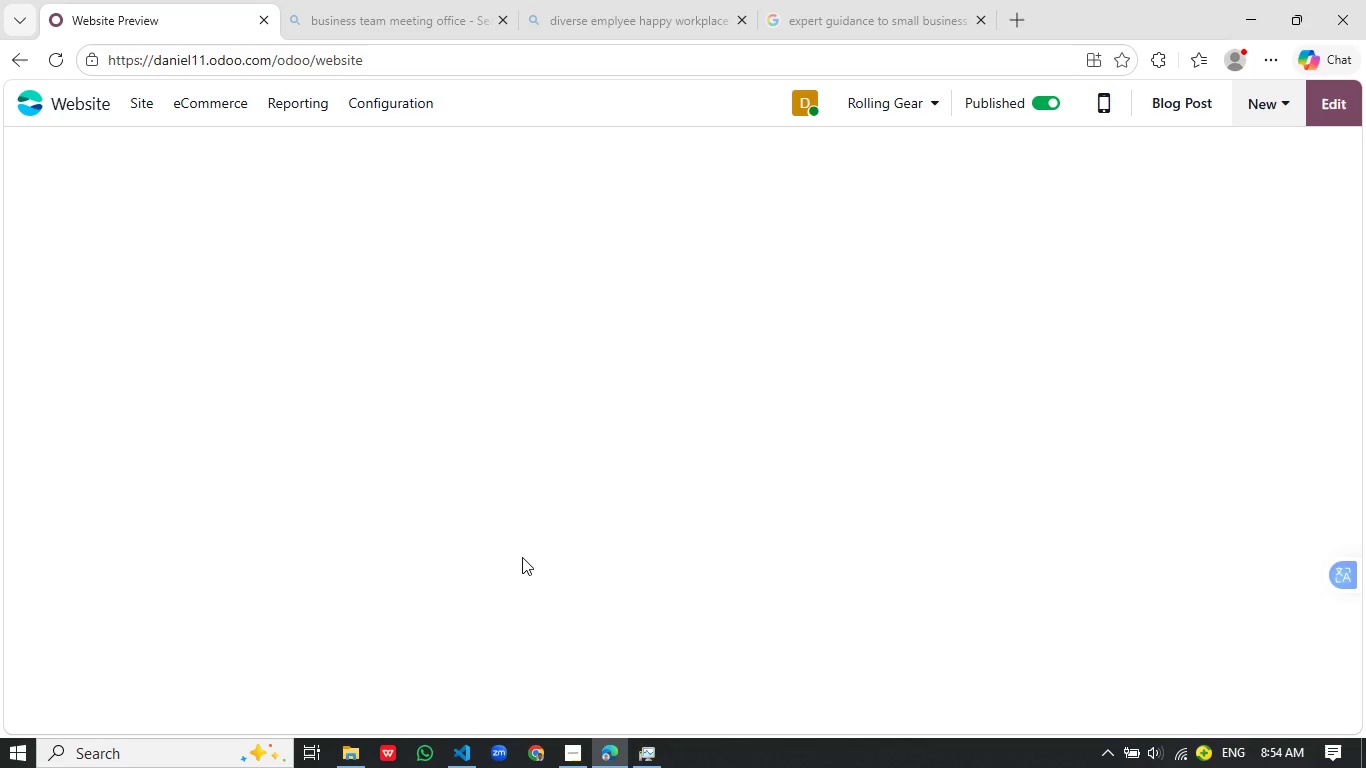 
wait(16.0)
 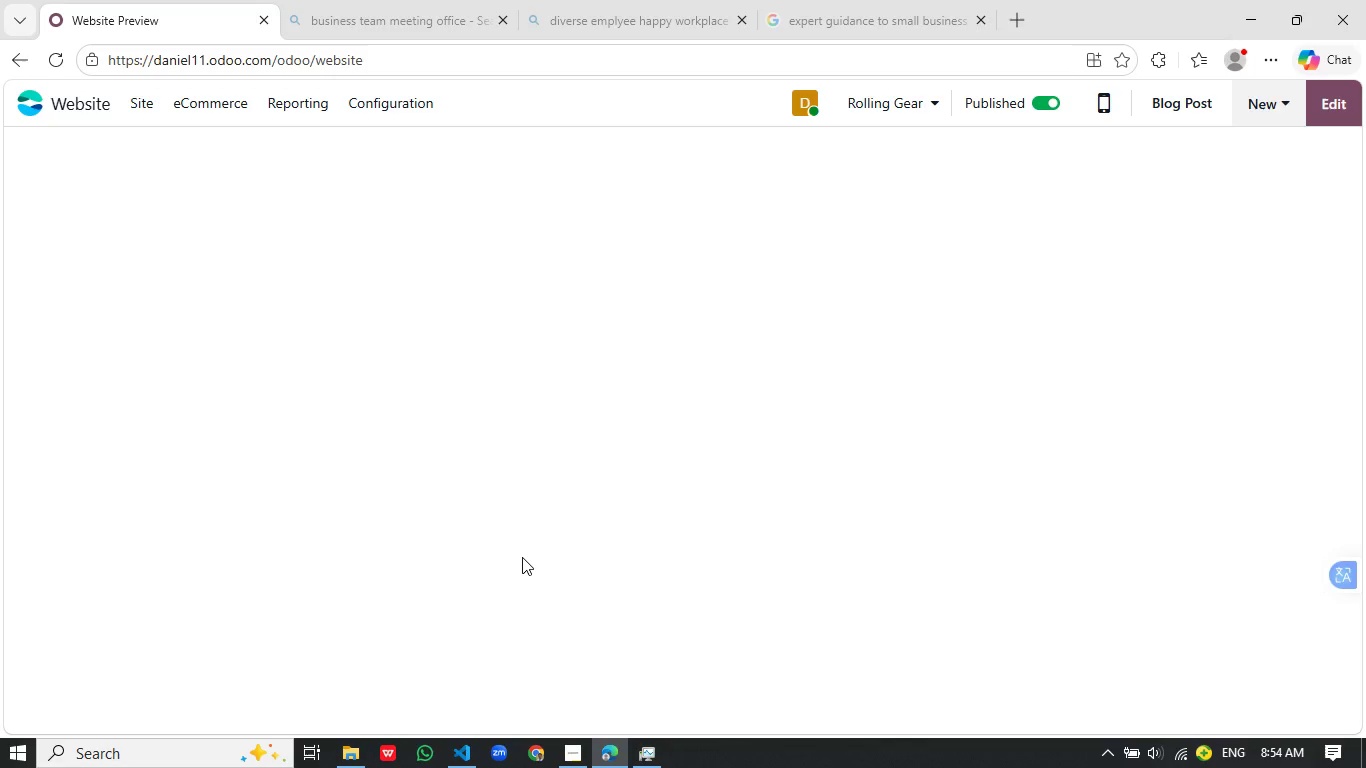 
scroll: coordinate [598, 309], scroll_direction: down, amount: 7.0
 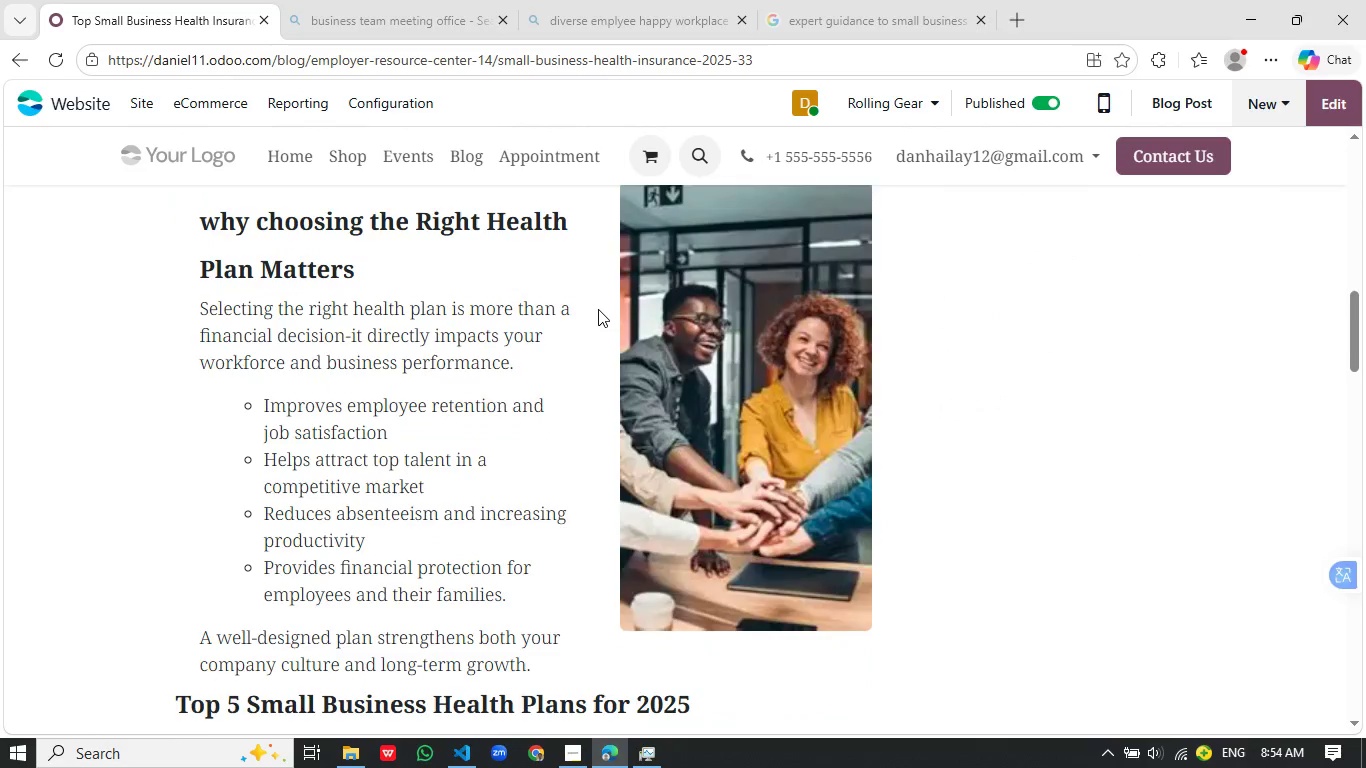 
wait(10.7)
 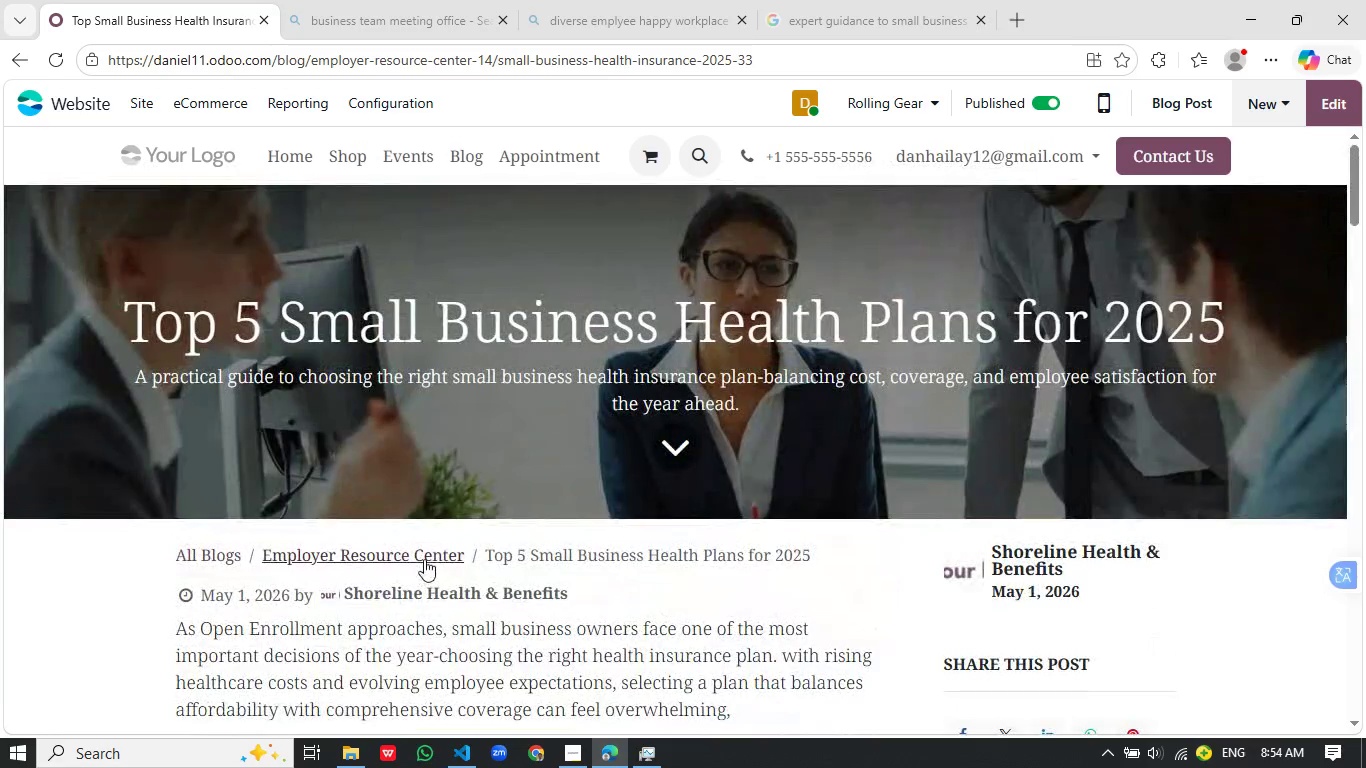 
left_click([427, 557])
 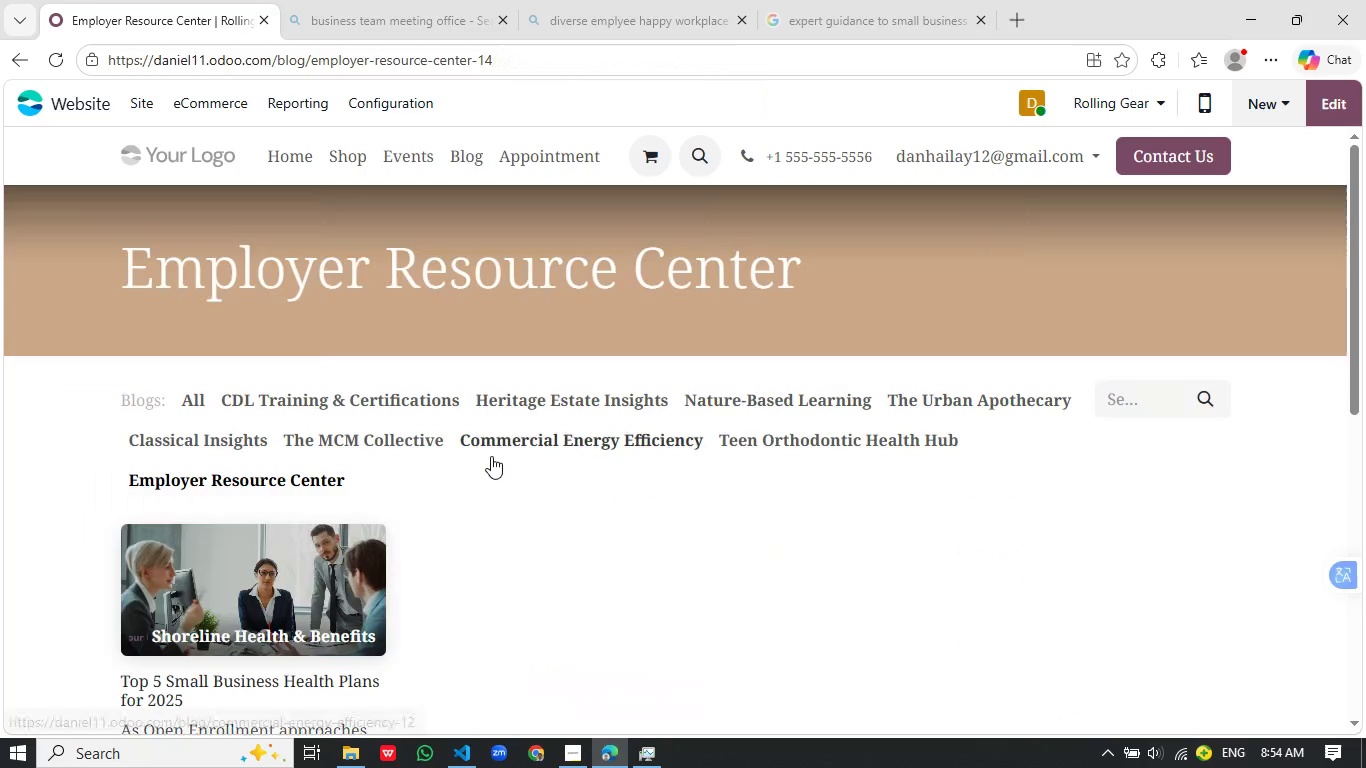 
scroll: coordinate [572, 305], scroll_direction: up, amount: 9.0
 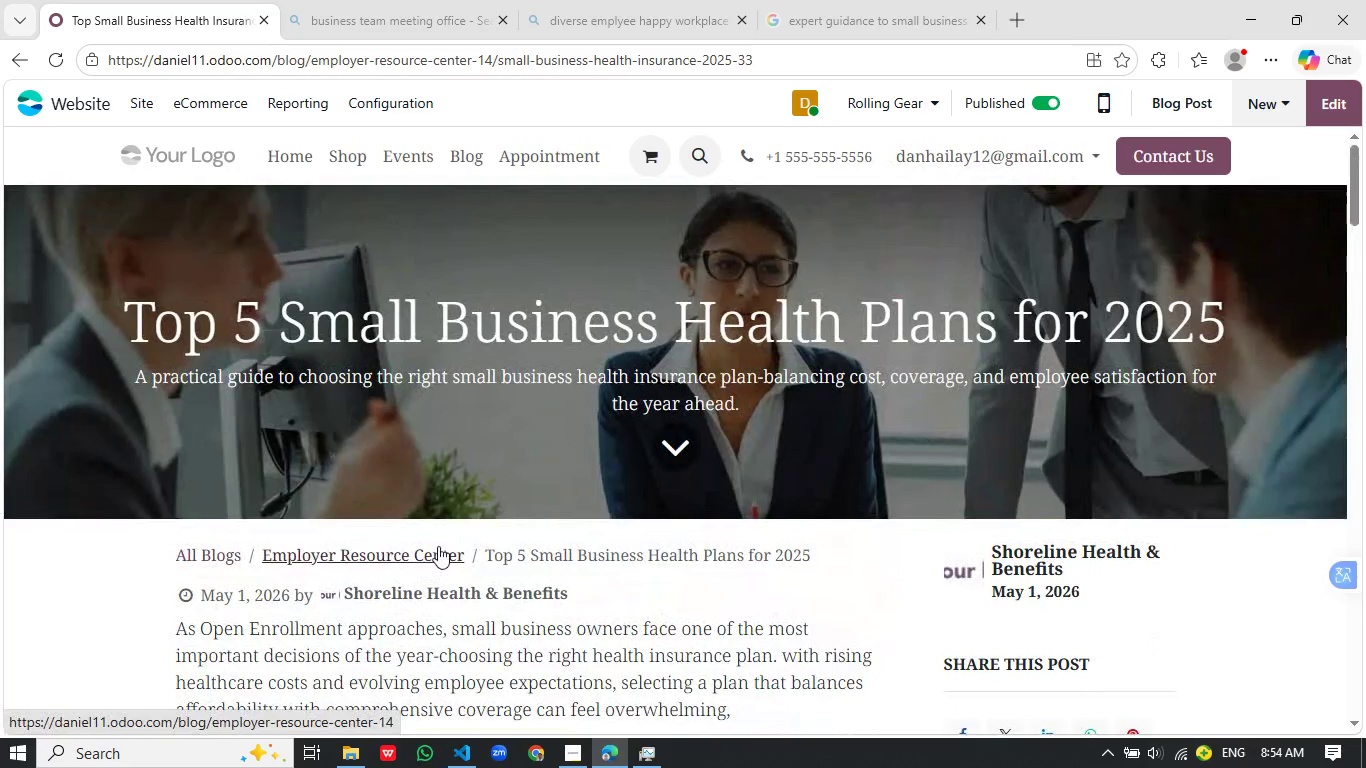 
wait(9.1)
 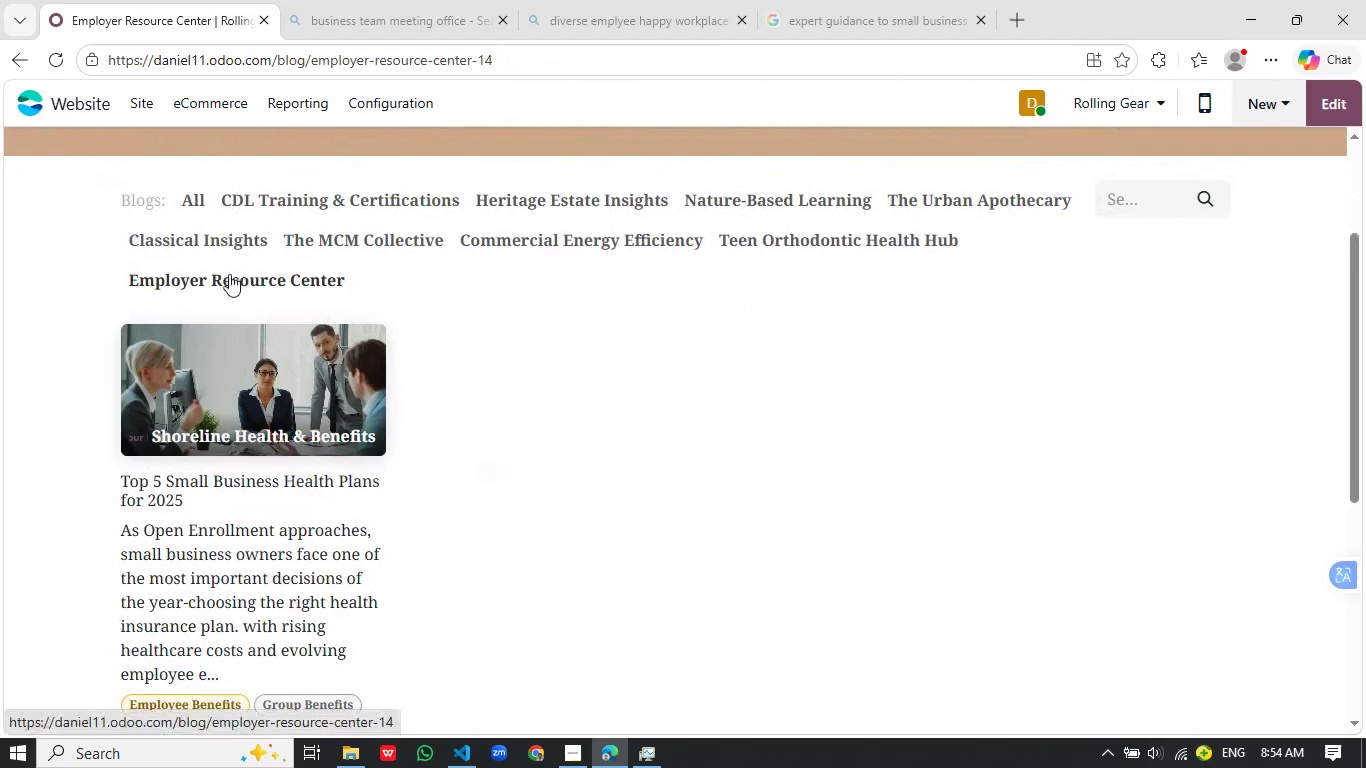 
left_click([229, 274])
 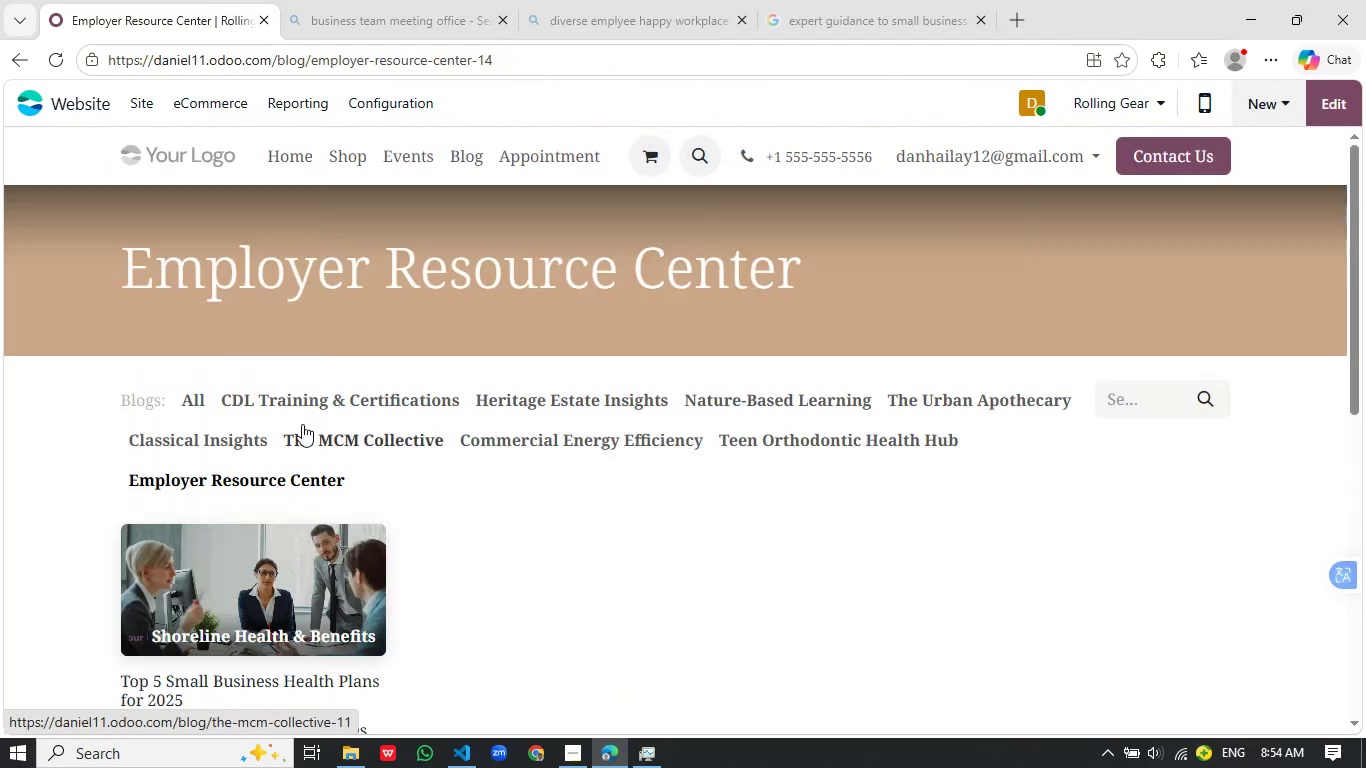 
scroll: coordinate [306, 411], scroll_direction: down, amount: 4.0
 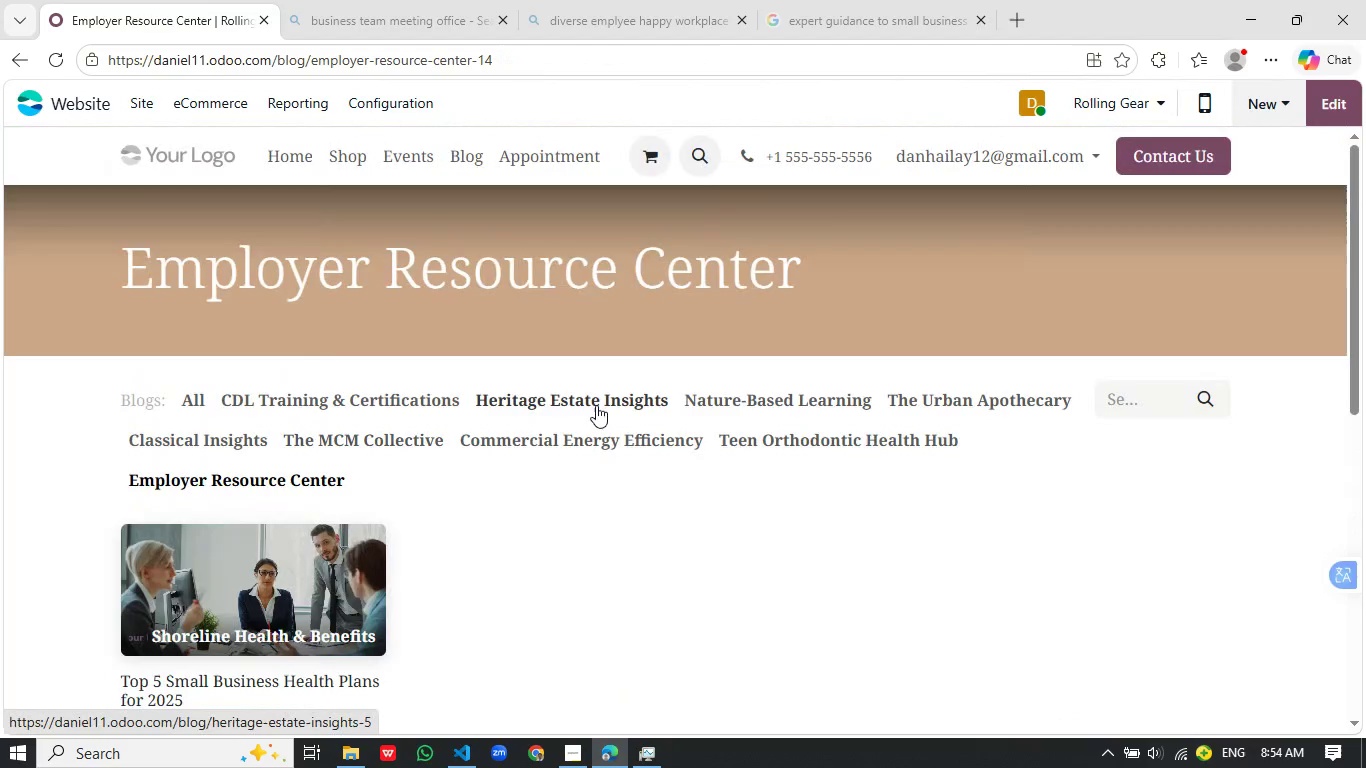 
scroll: coordinate [302, 424], scroll_direction: up, amount: 1.0
 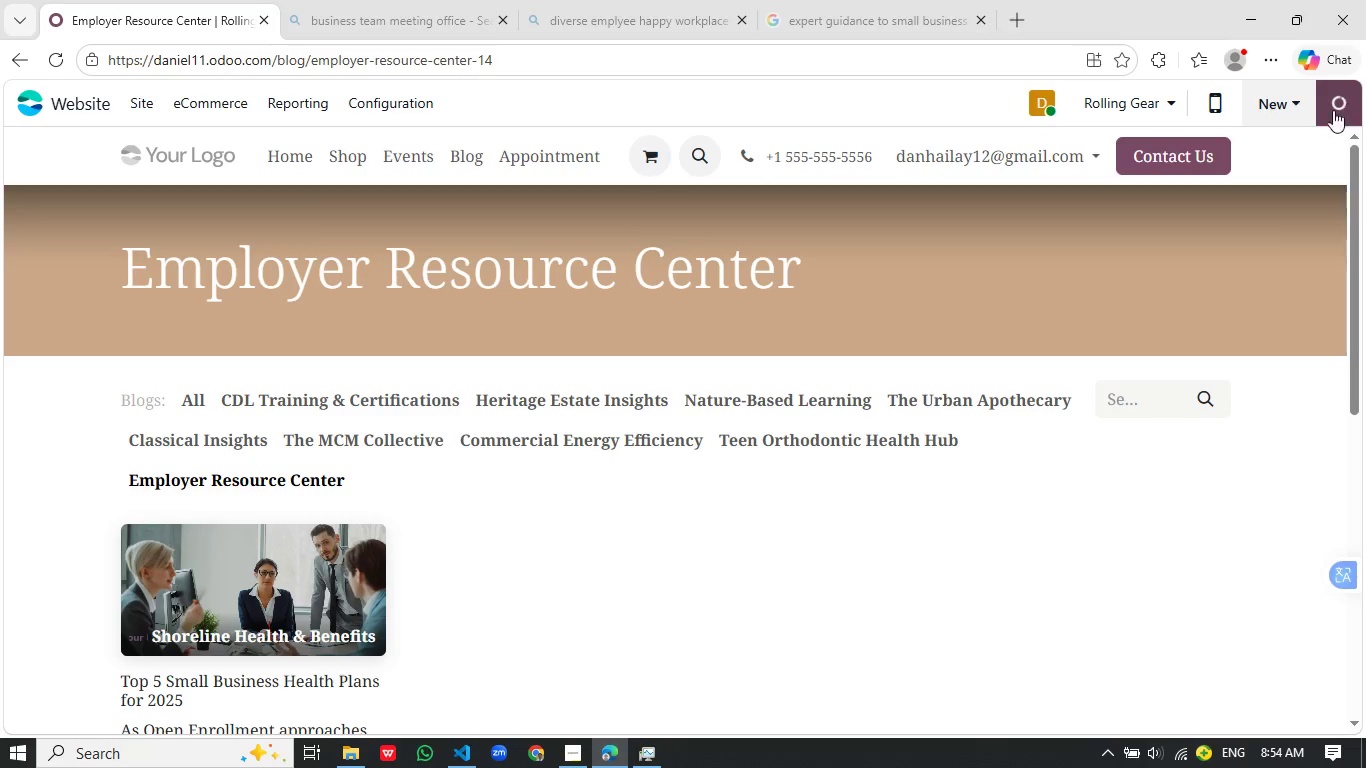 
left_click([1346, 103])
 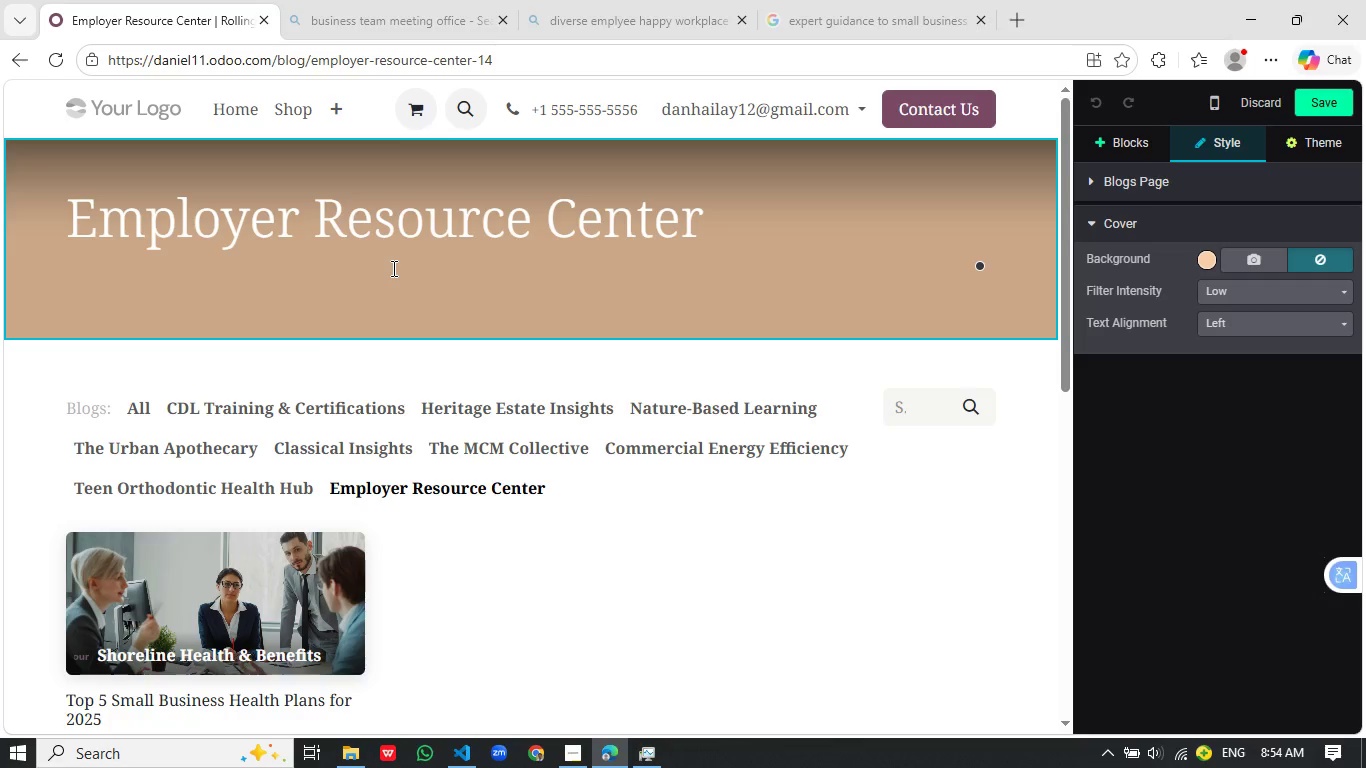 
wait(17.5)
 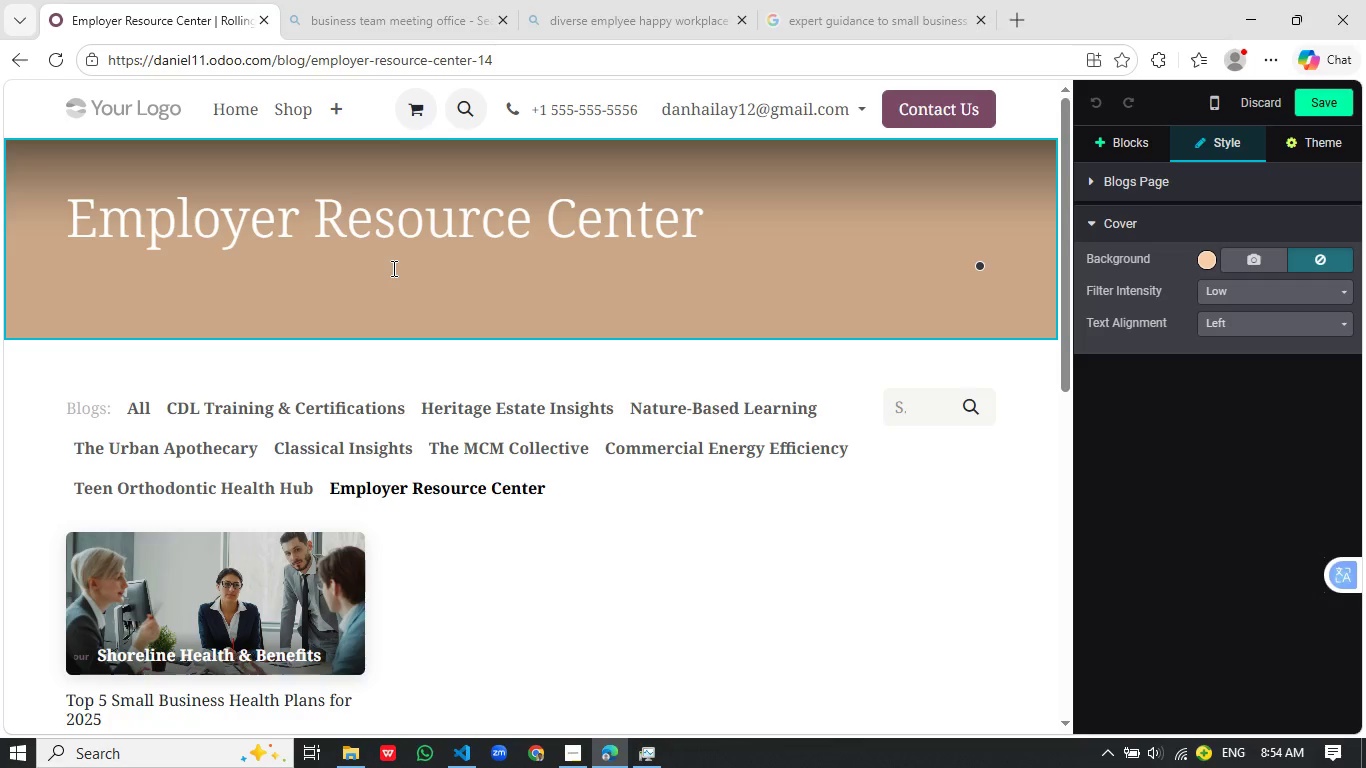 
key(A)
 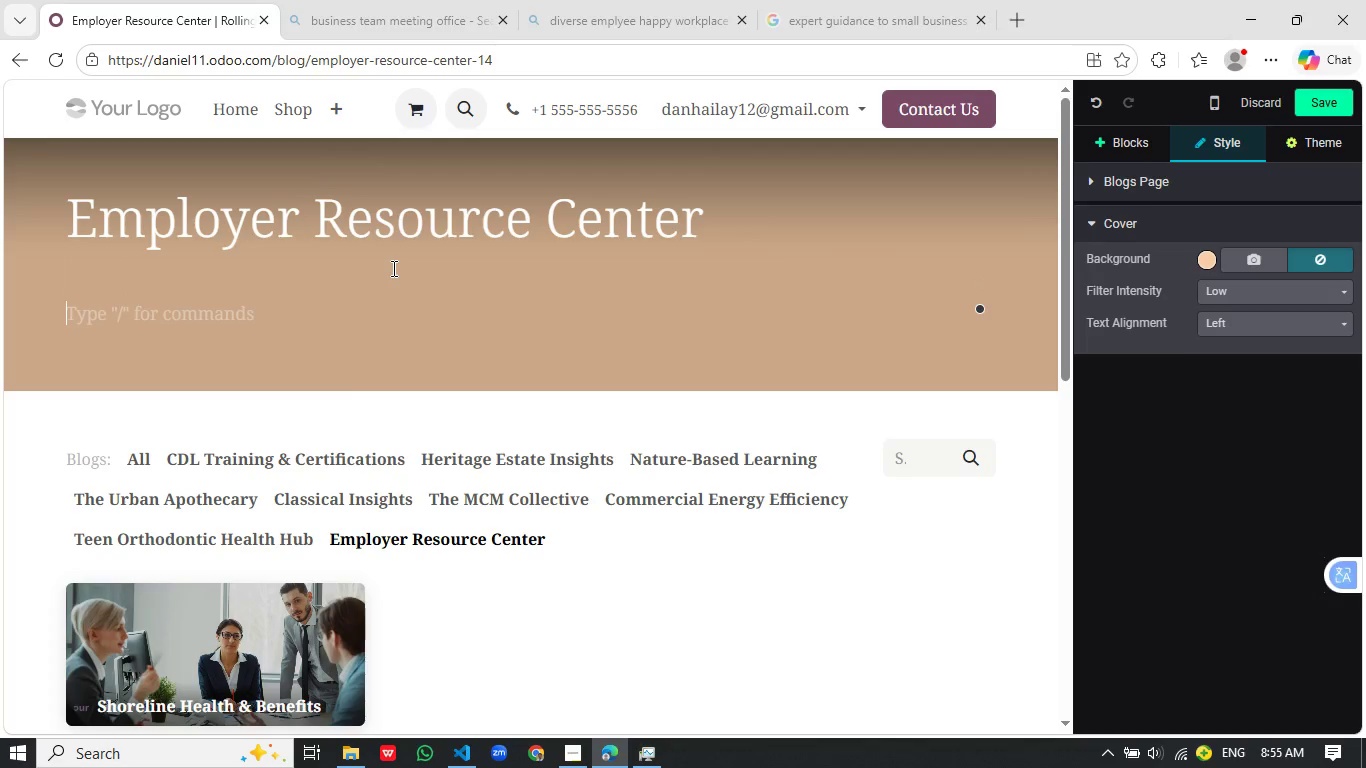 
key(Backspace)
 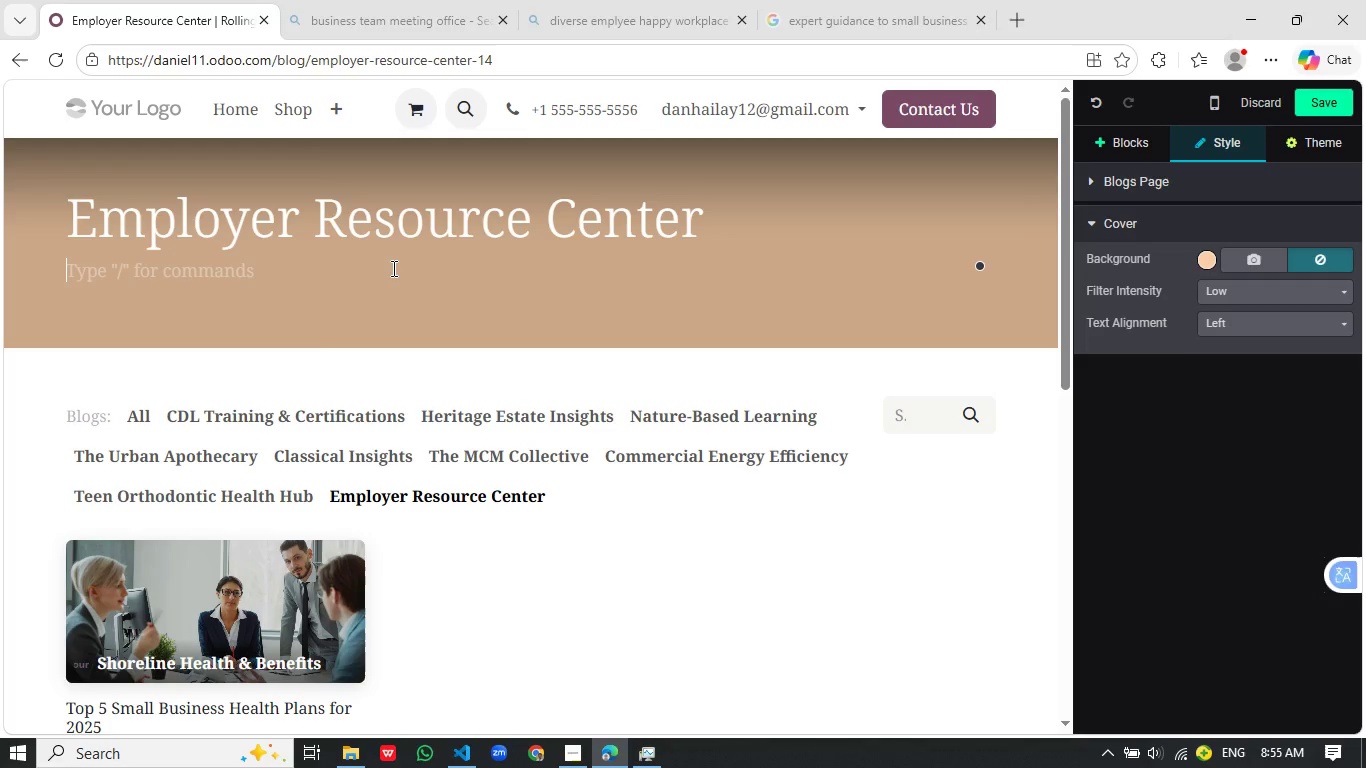 
key(Enter)
 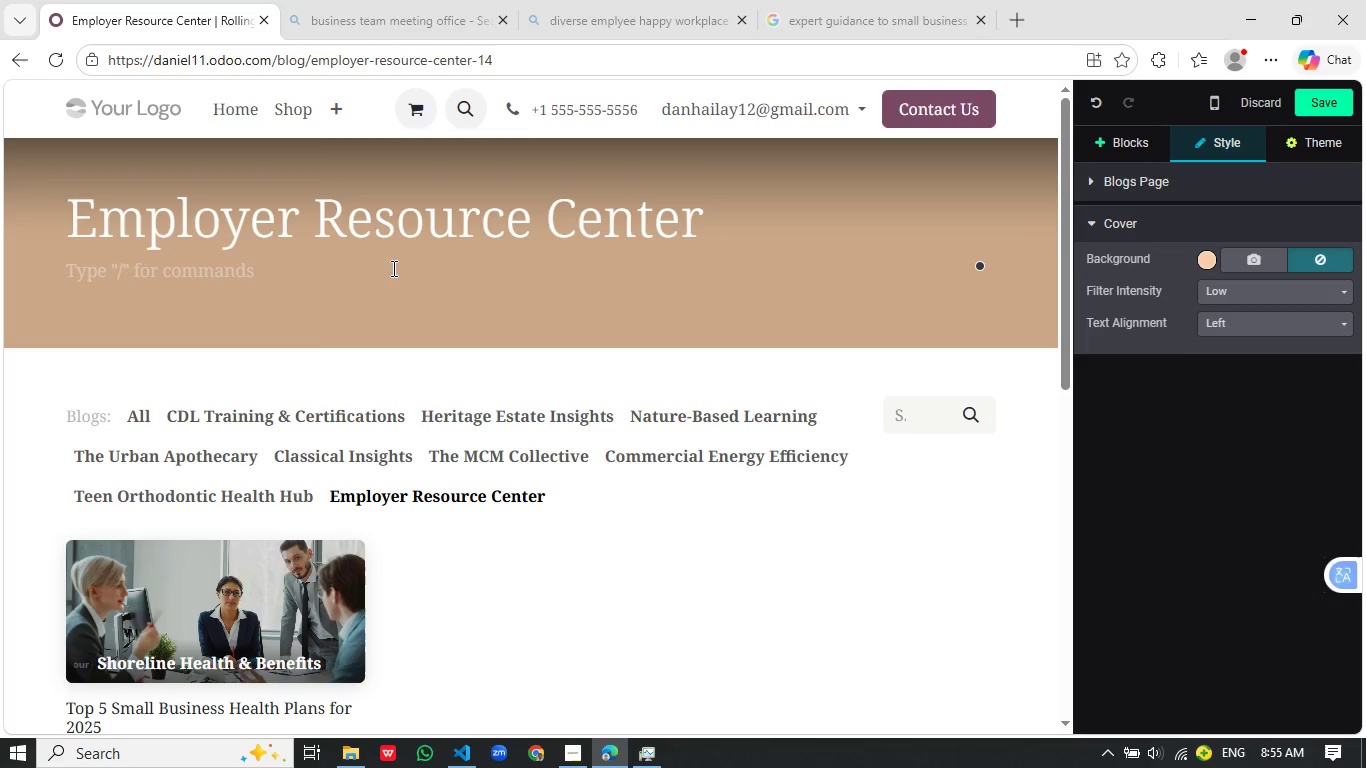 
key(Backspace)
type(A edicated resource hub for)
 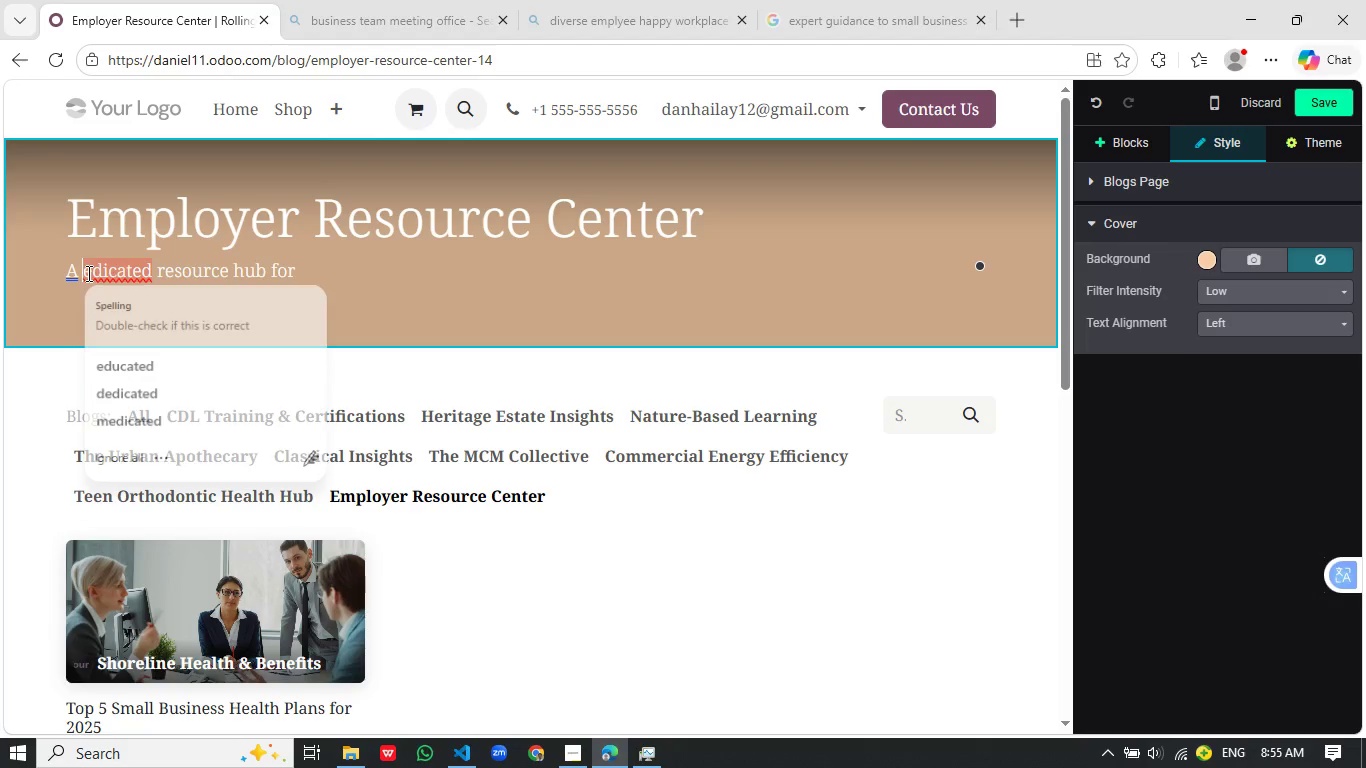 
left_click([87, 273])
 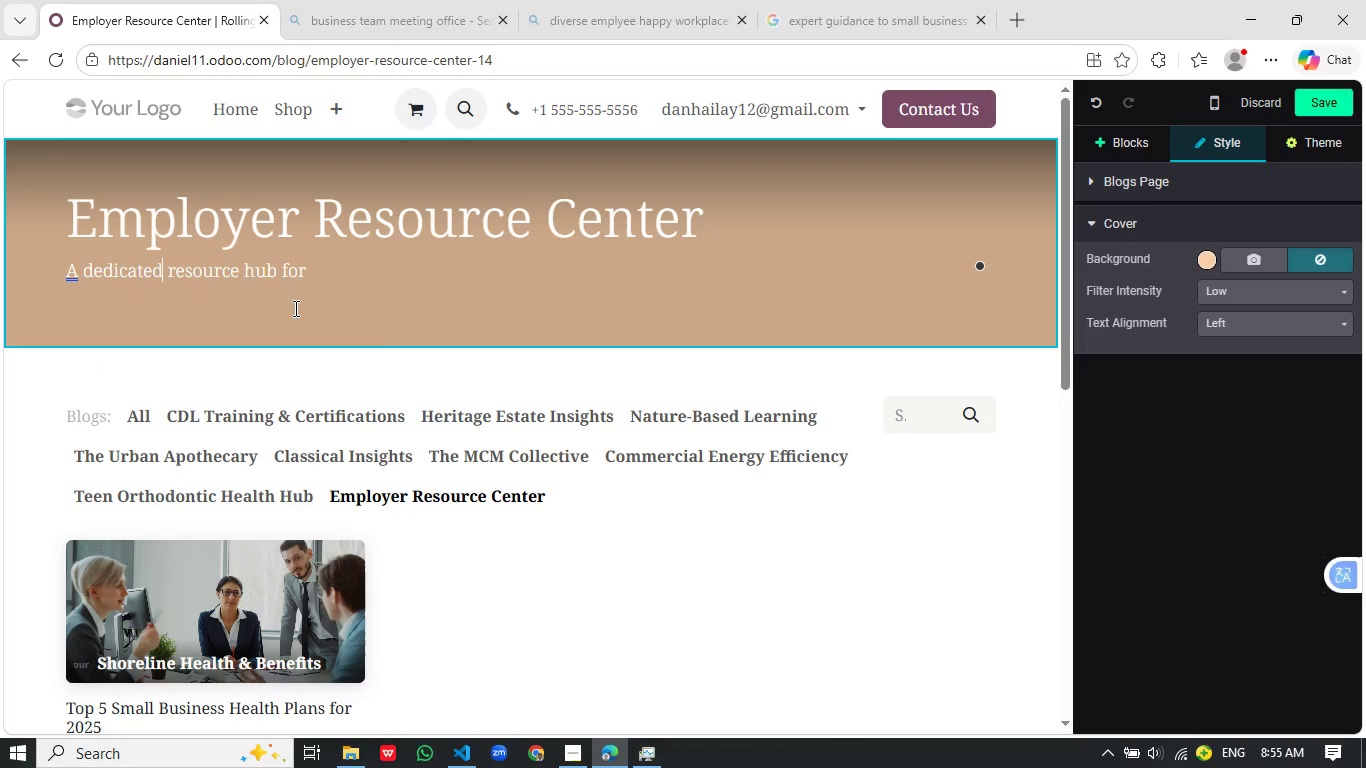 
left_click([159, 399])
 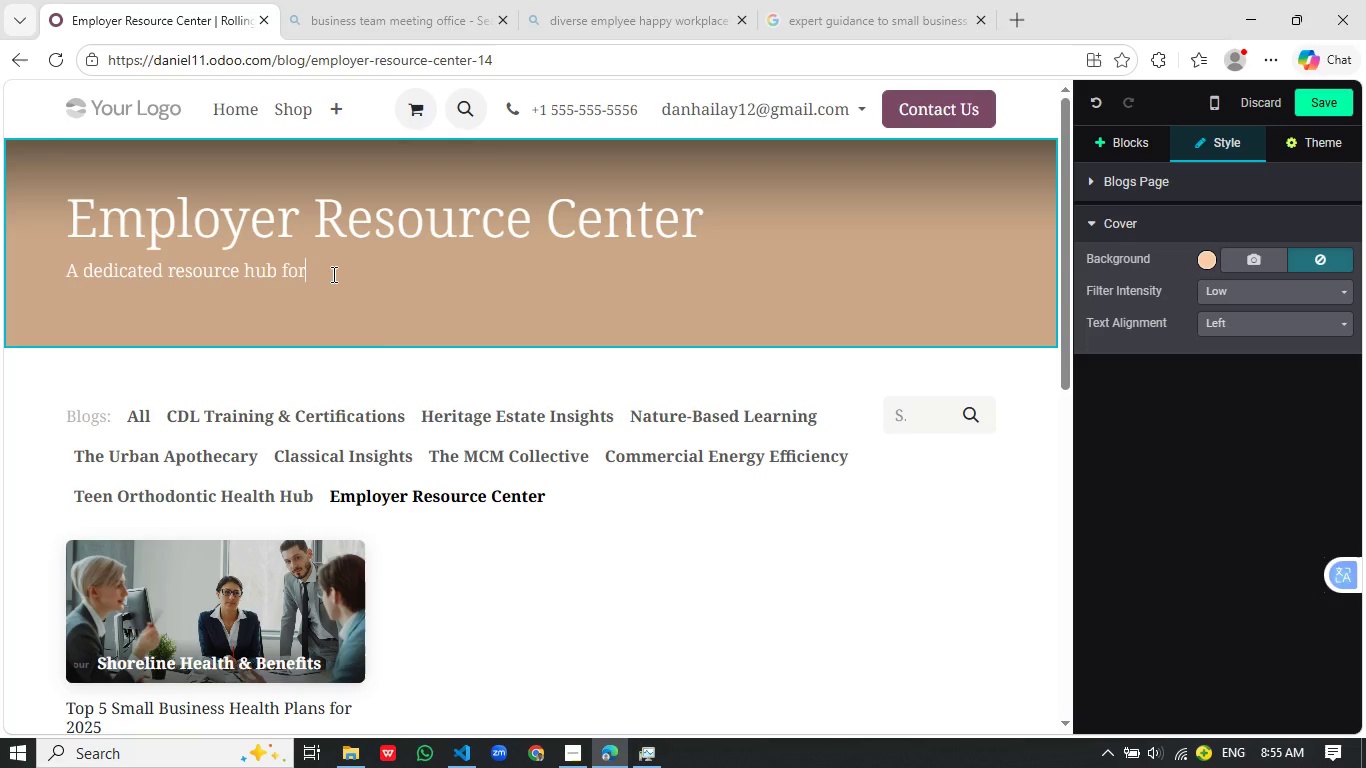 
left_click([332, 274])
 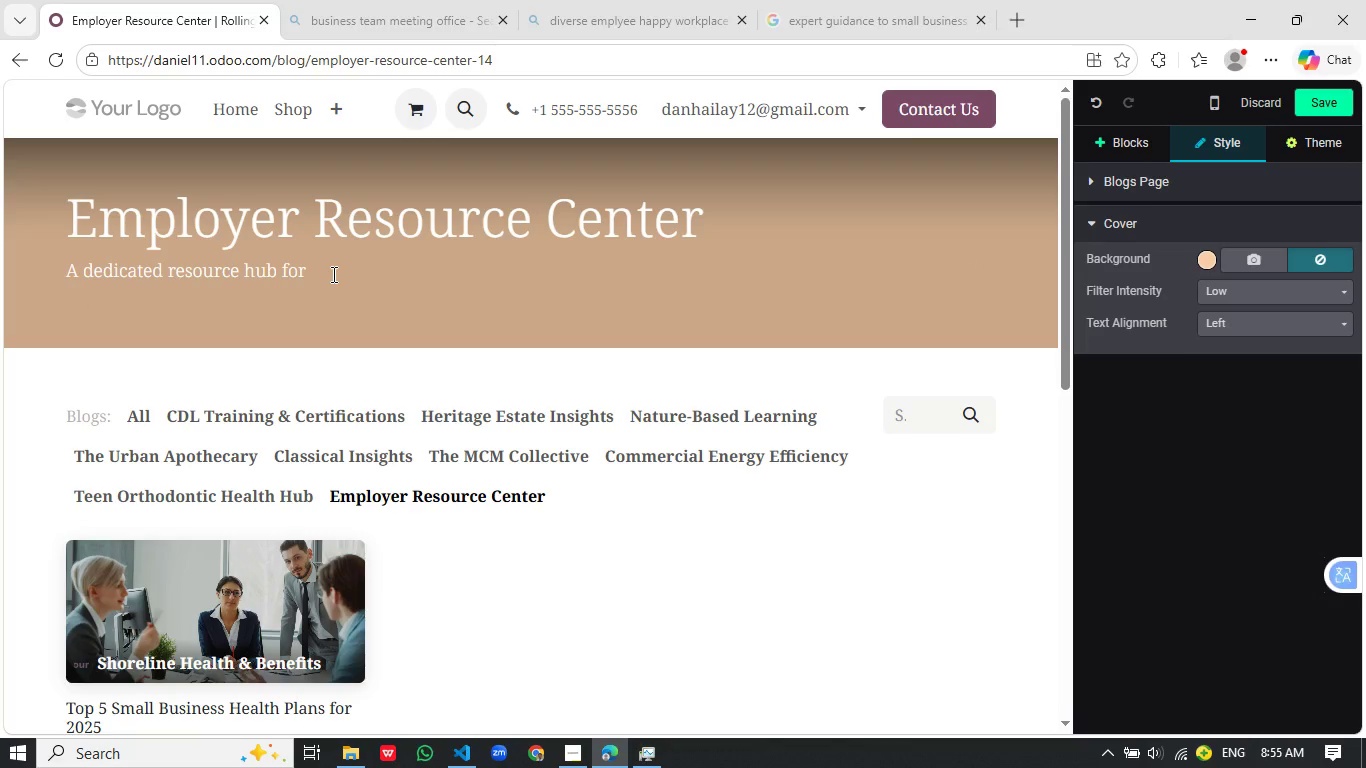 
type( employers and HR PROfessionals to navigate health insurance des)
key(Backspace)
type(cisions with confidence.)
 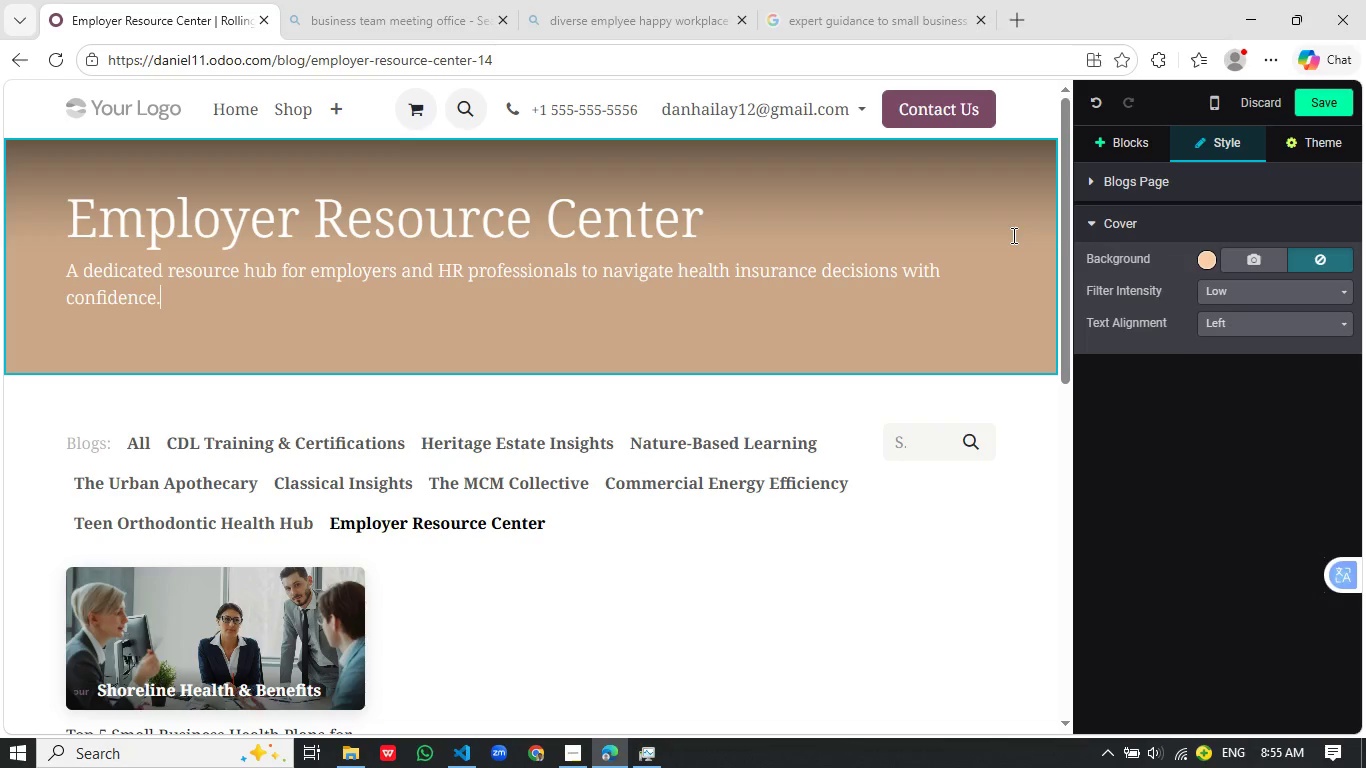 
left_click_drag(start_coordinate=[1238, 304], to_coordinate=[1247, 294])
 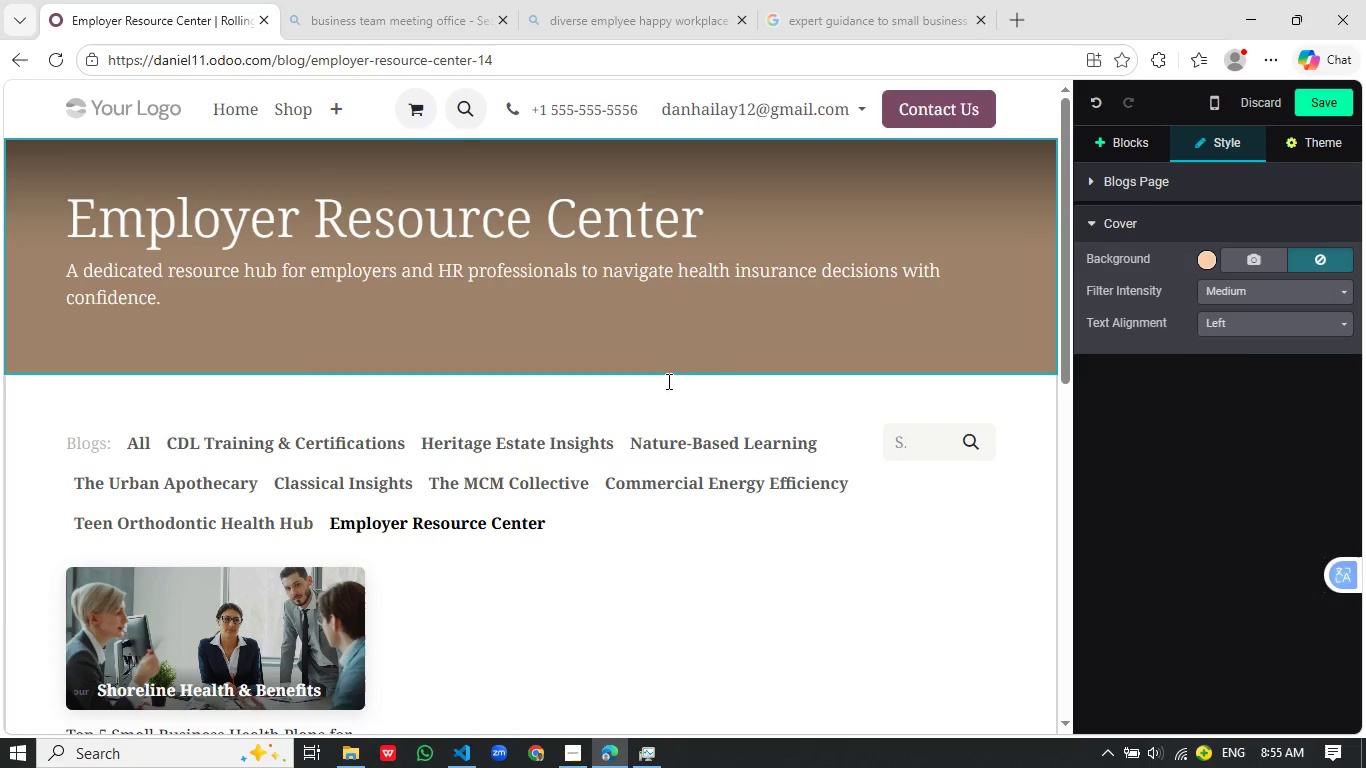 
left_click([1240, 389])
 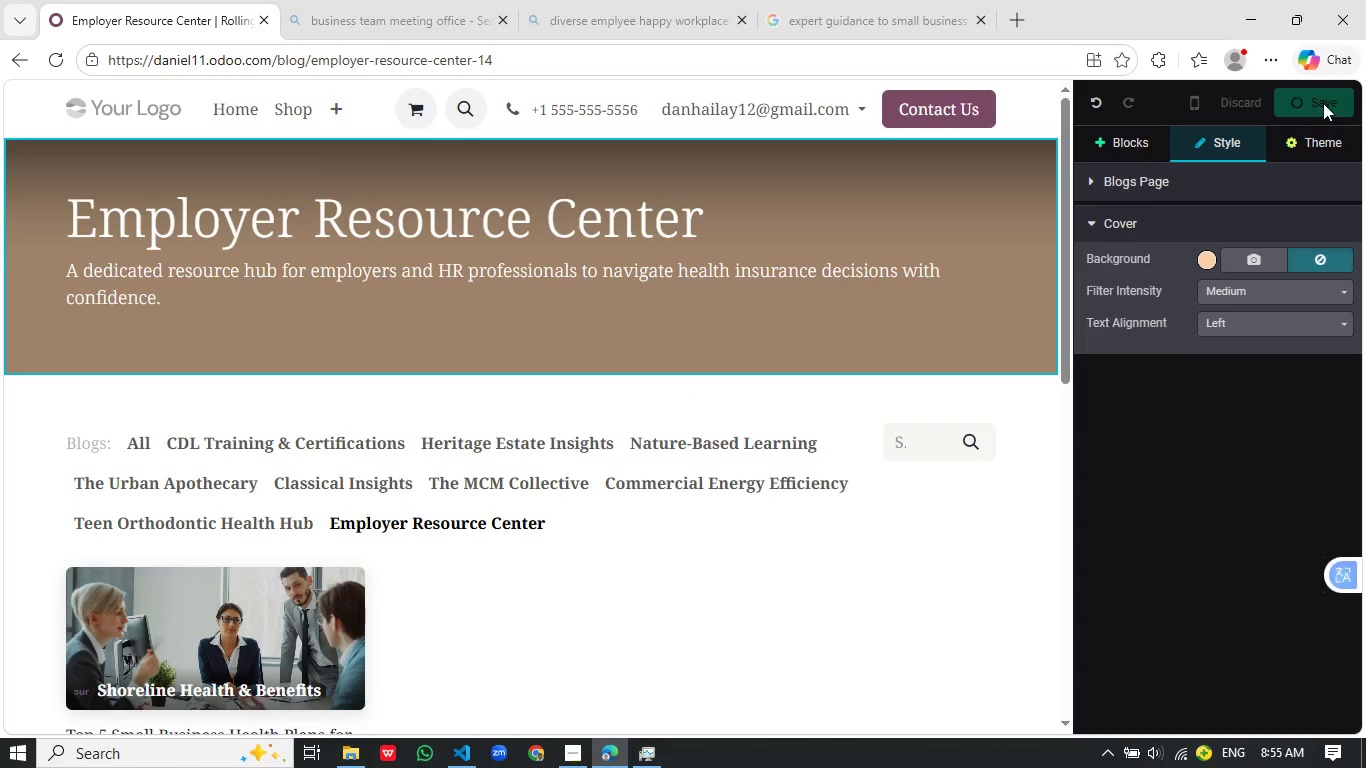 
left_click([1323, 103])
 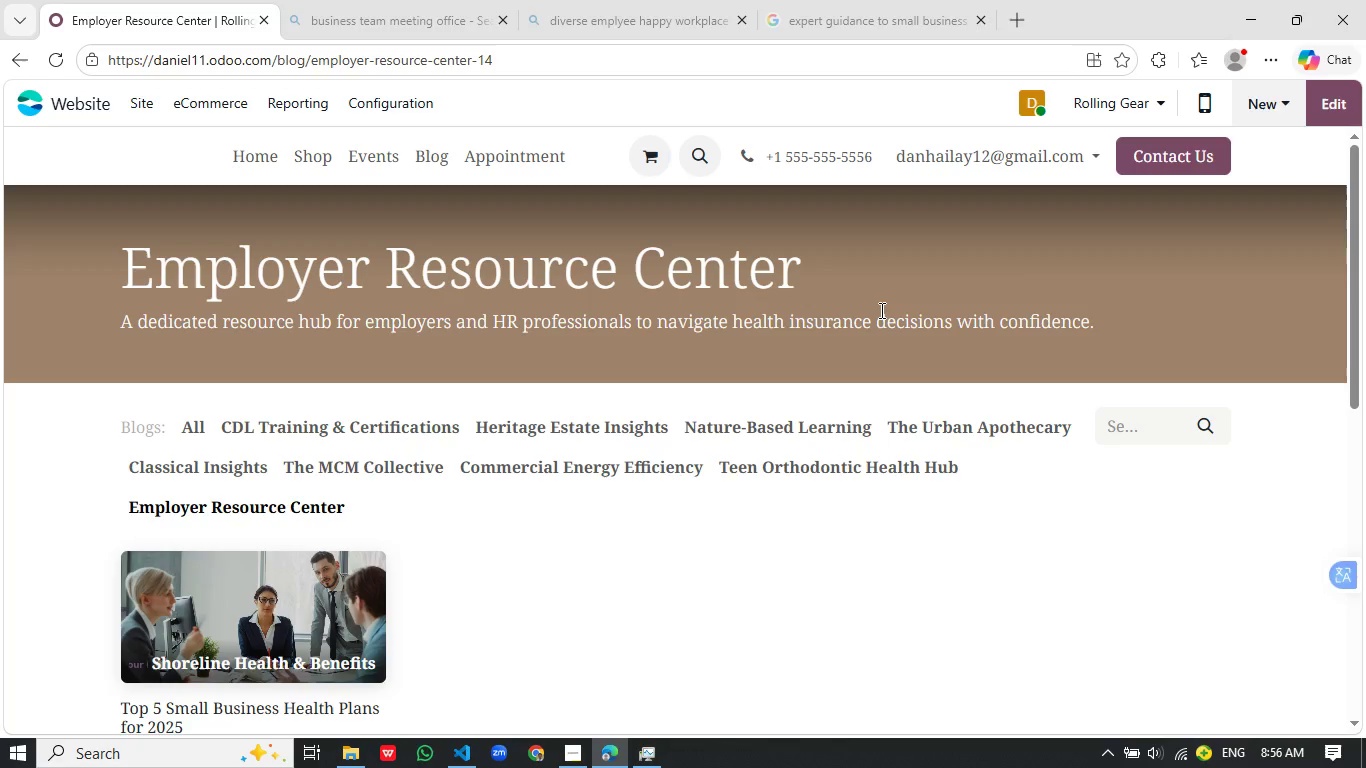 